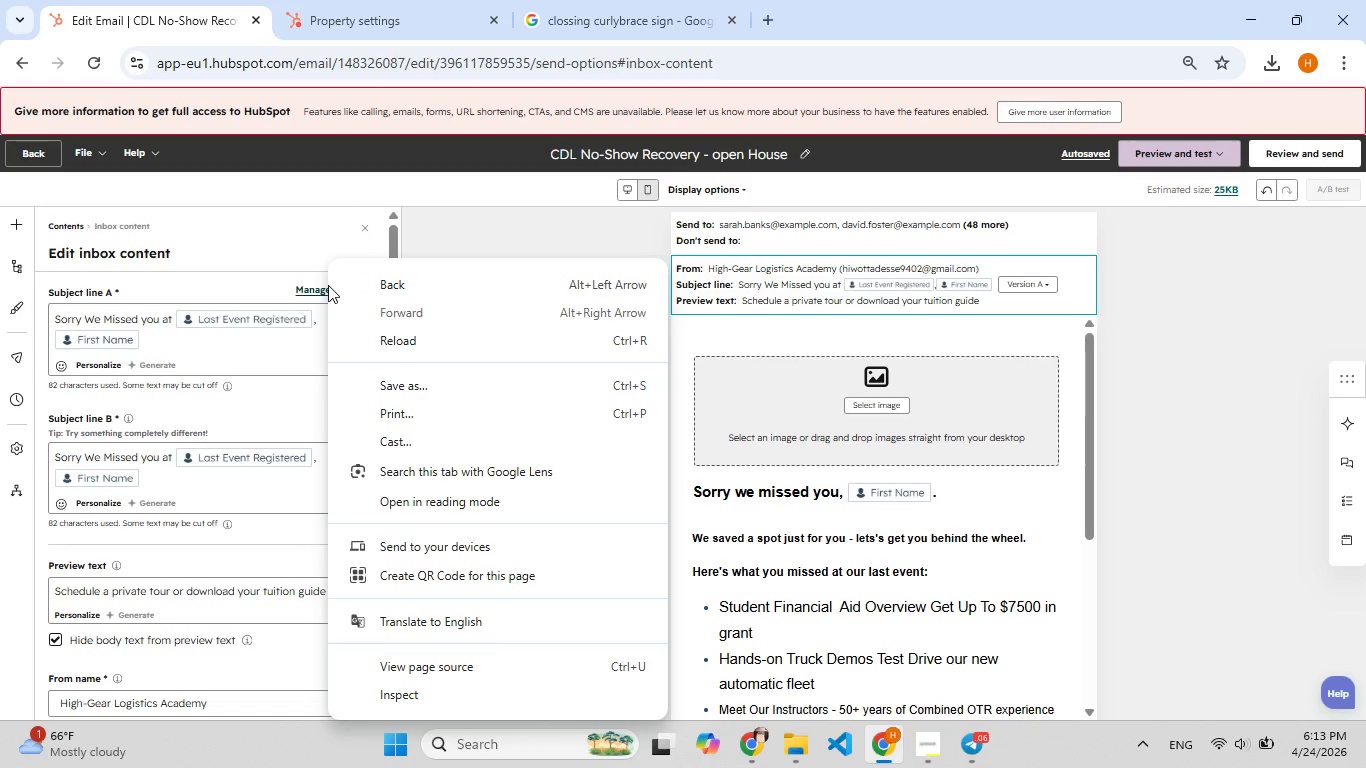 
left_click([329, 284])
 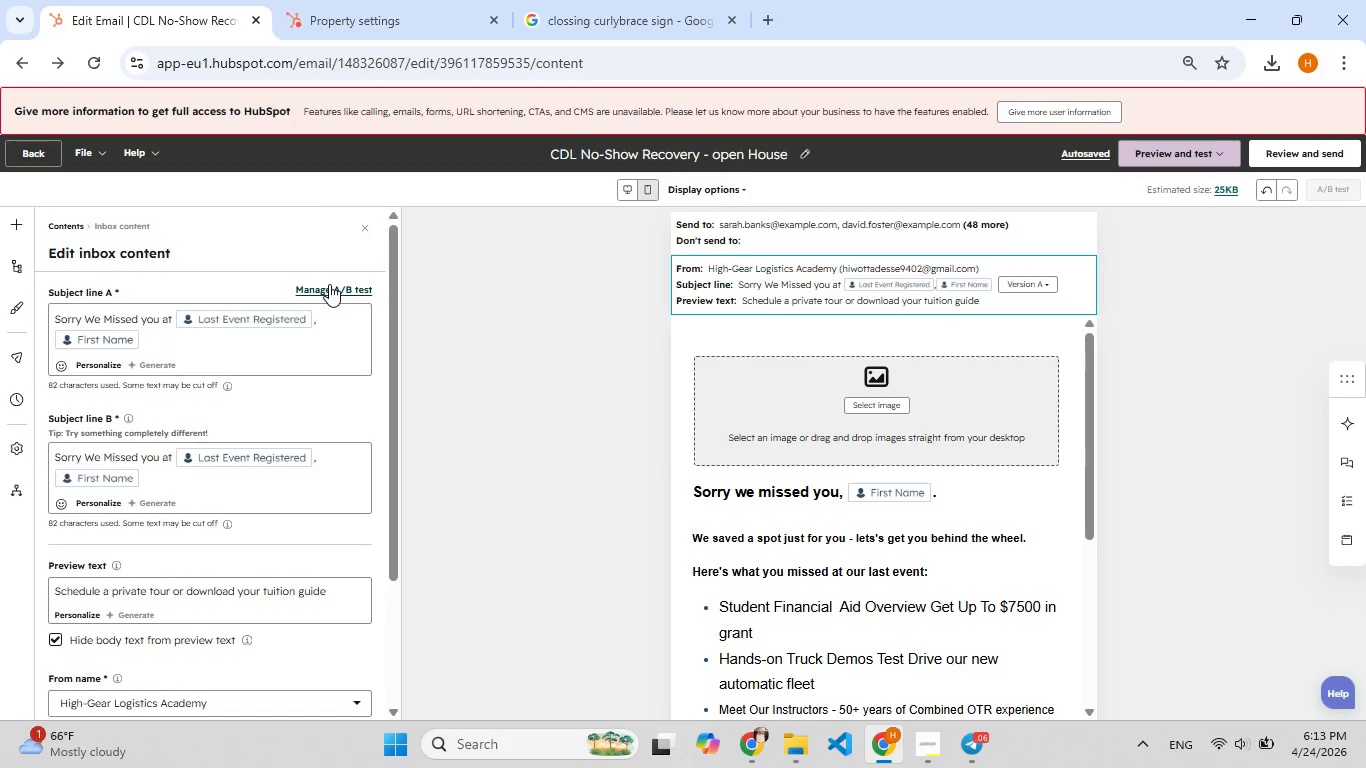 
left_click([329, 284])
 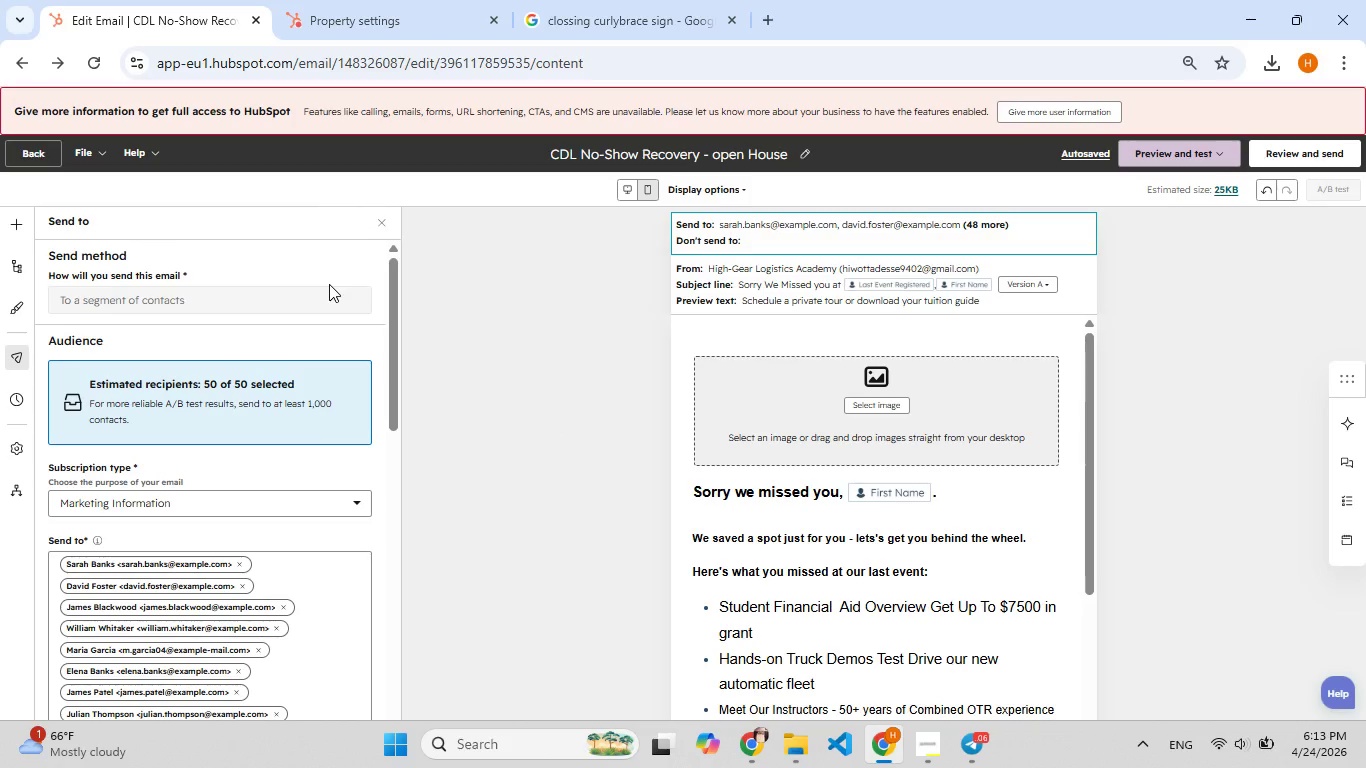 
scroll: coordinate [253, 262], scroll_direction: up, amount: 9.0
 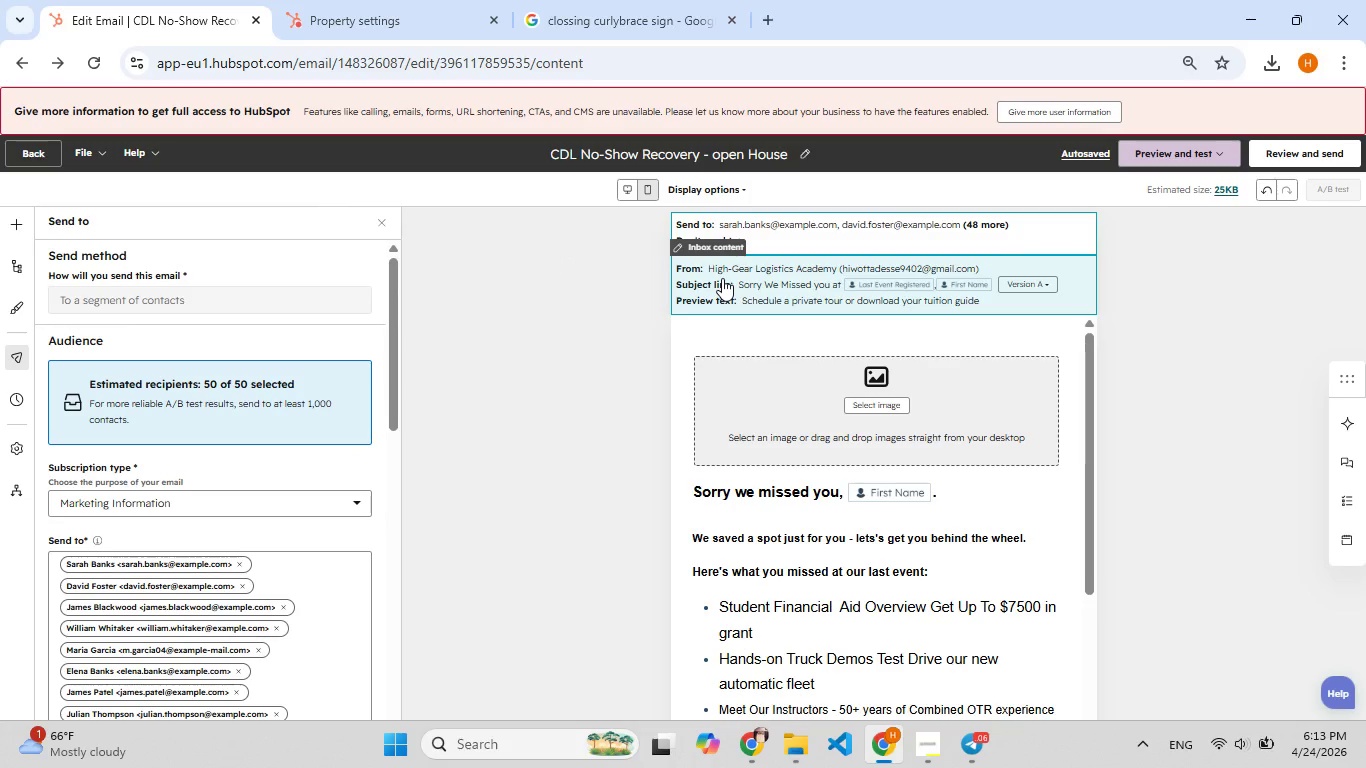 
left_click([722, 278])
 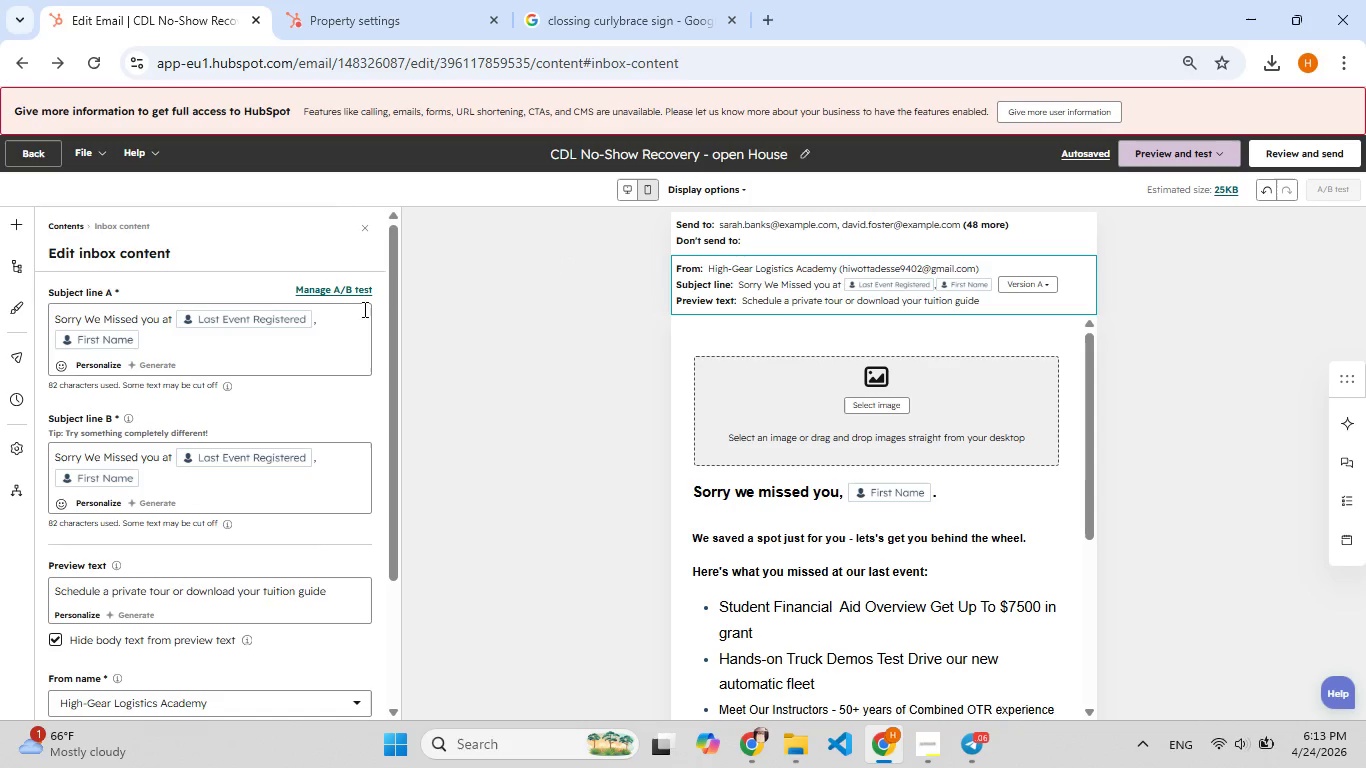 
wait(7.48)
 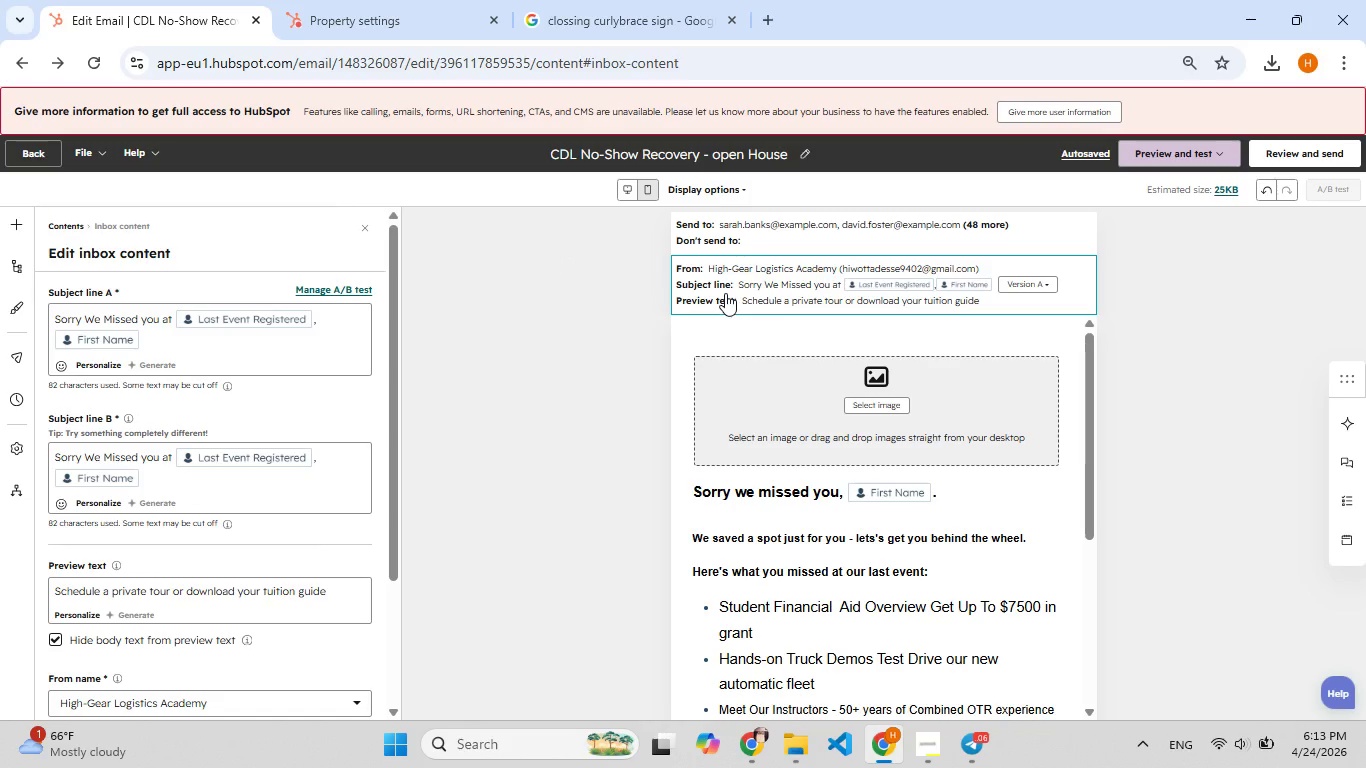 
left_click([325, 288])
 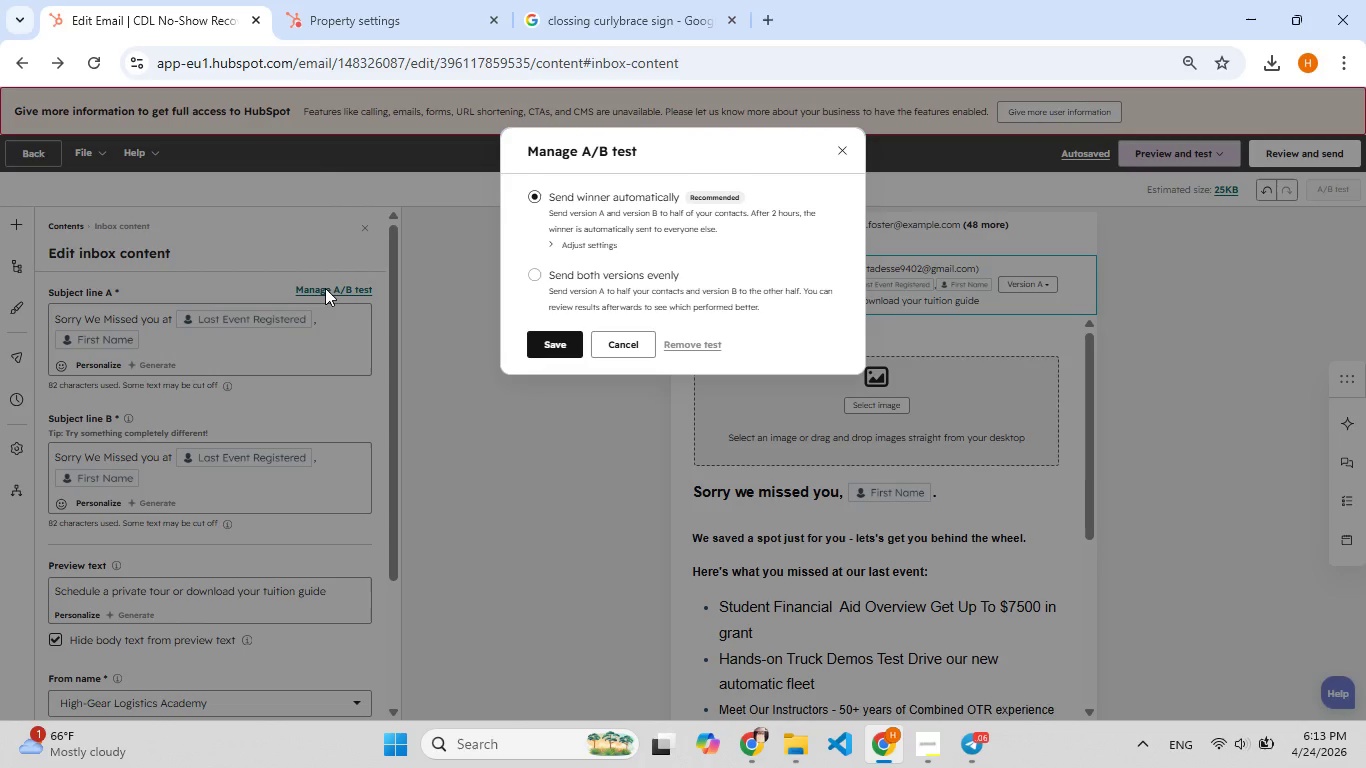 
left_click([325, 288])
 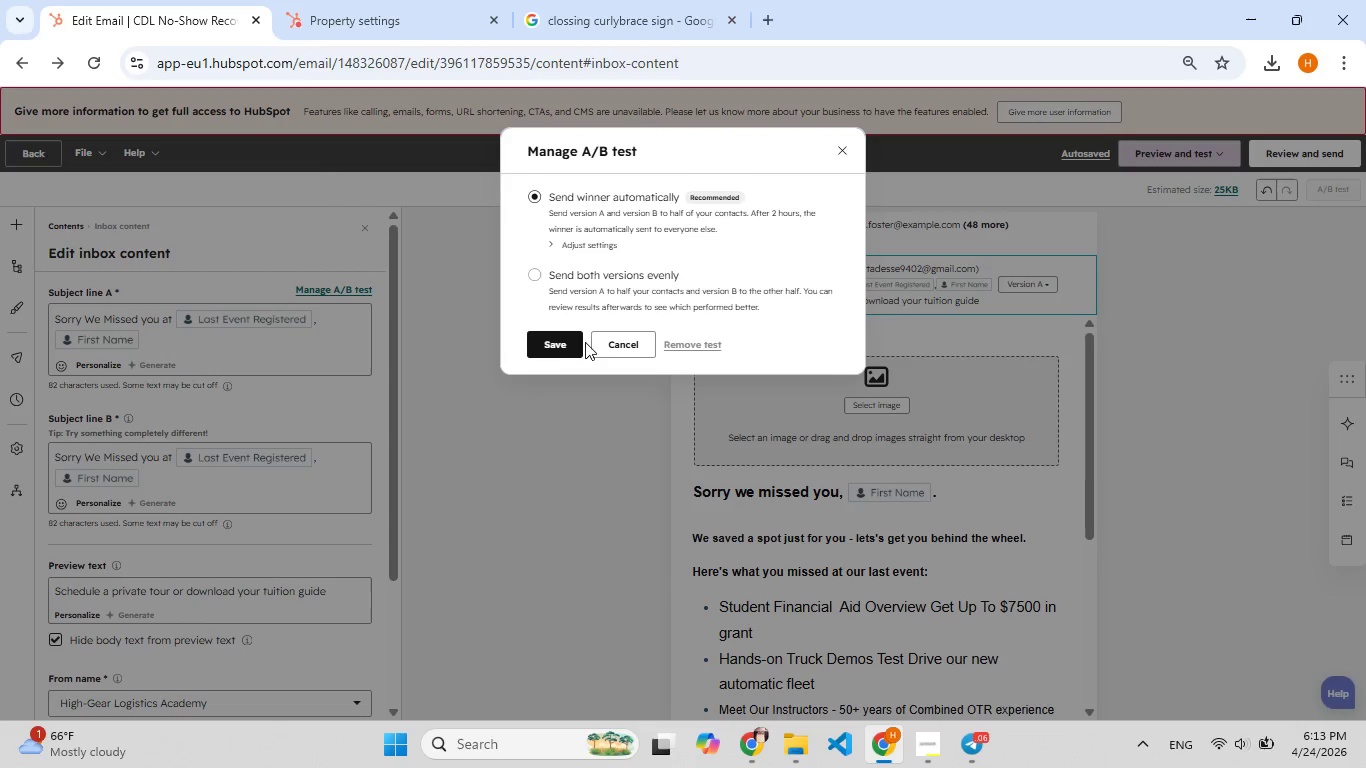 
left_click([570, 346])
 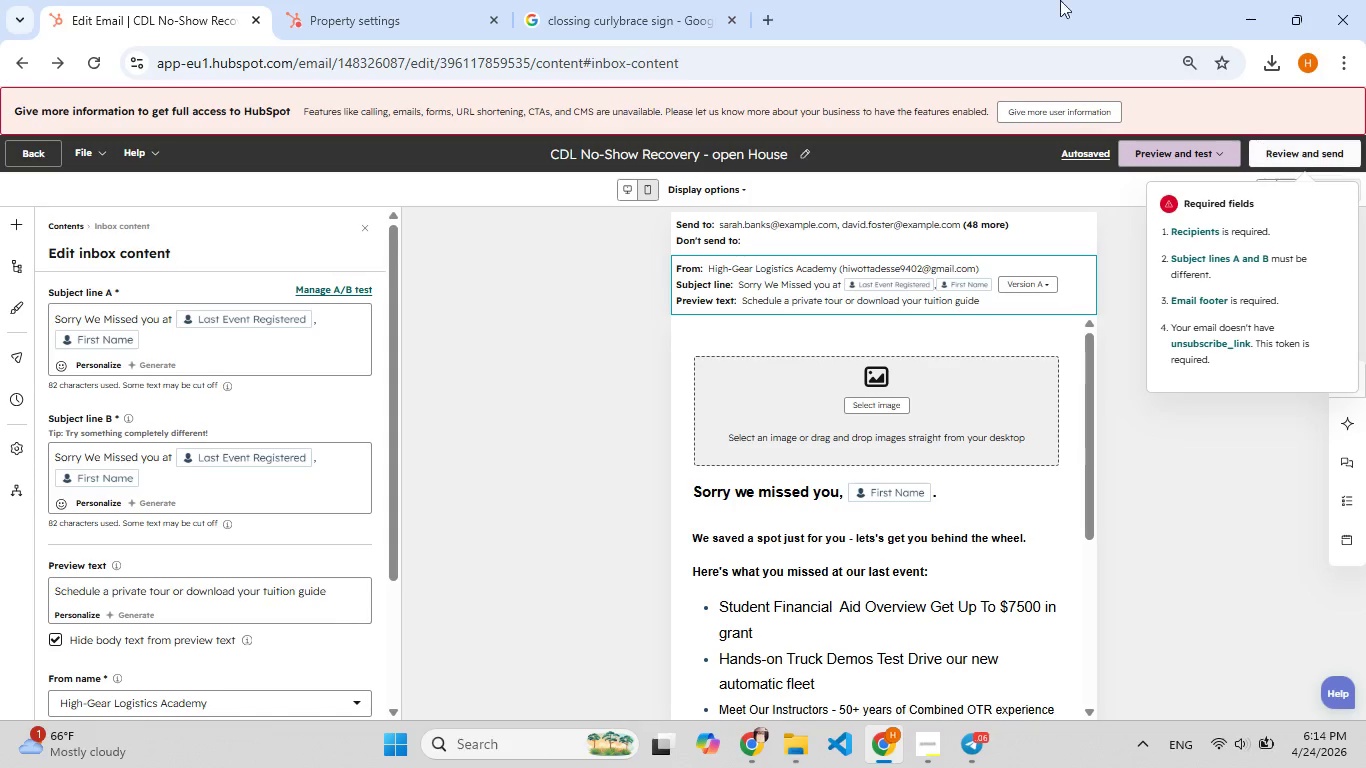 
wait(20.59)
 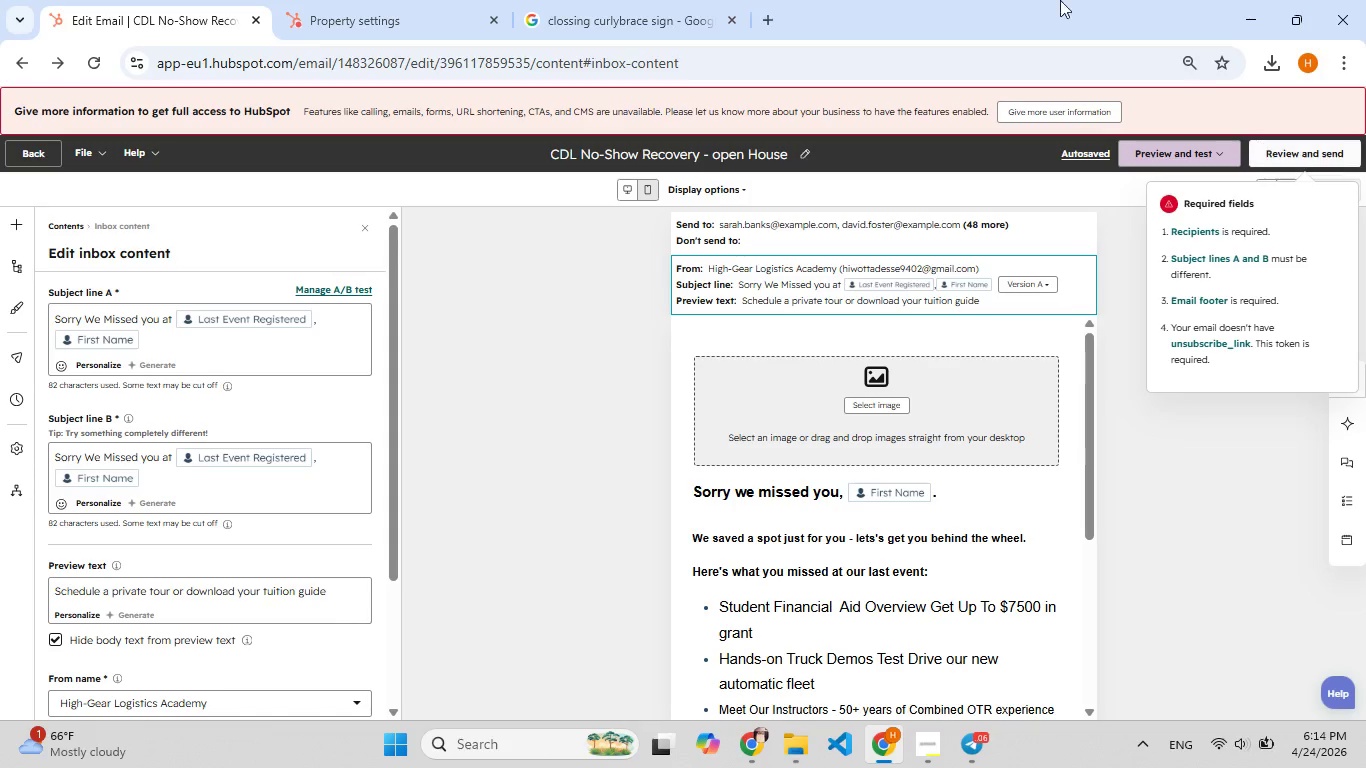 
left_click([250, 345])
 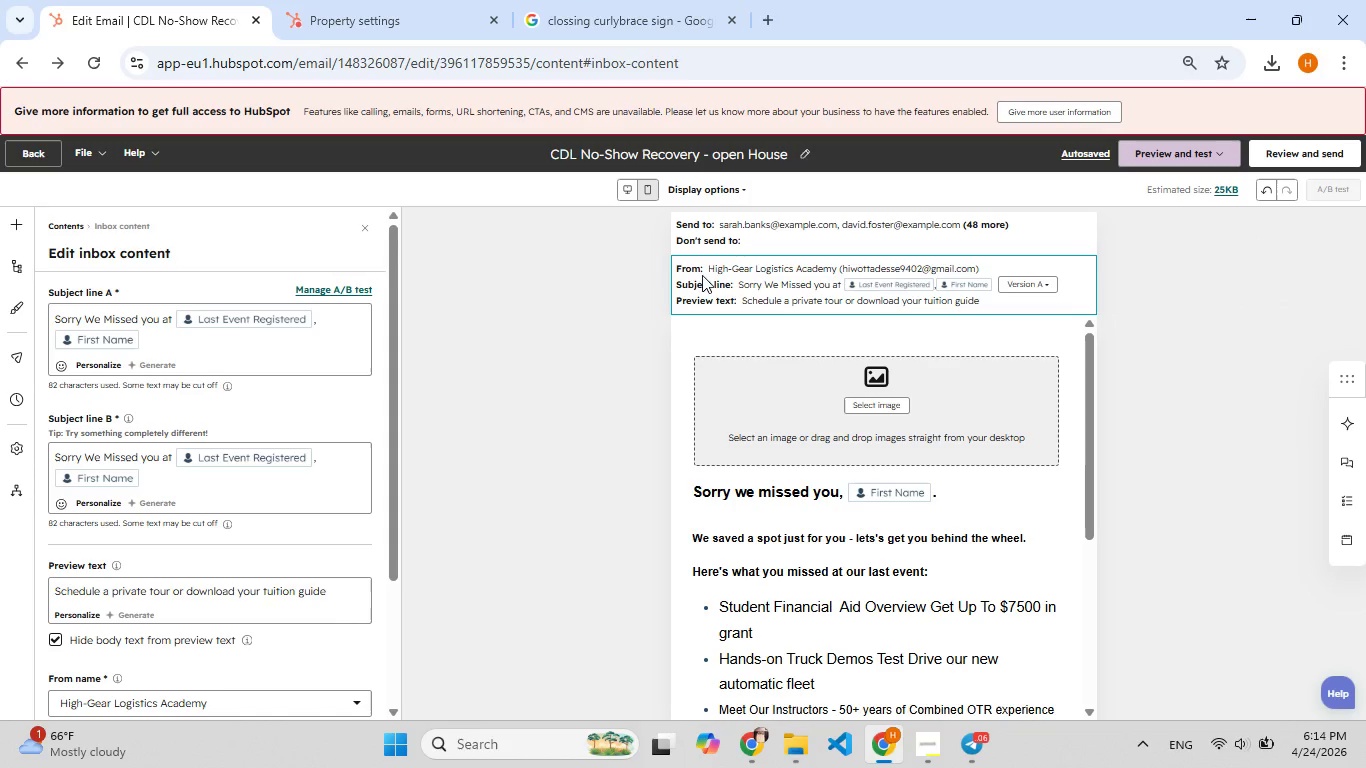 
left_click([715, 277])
 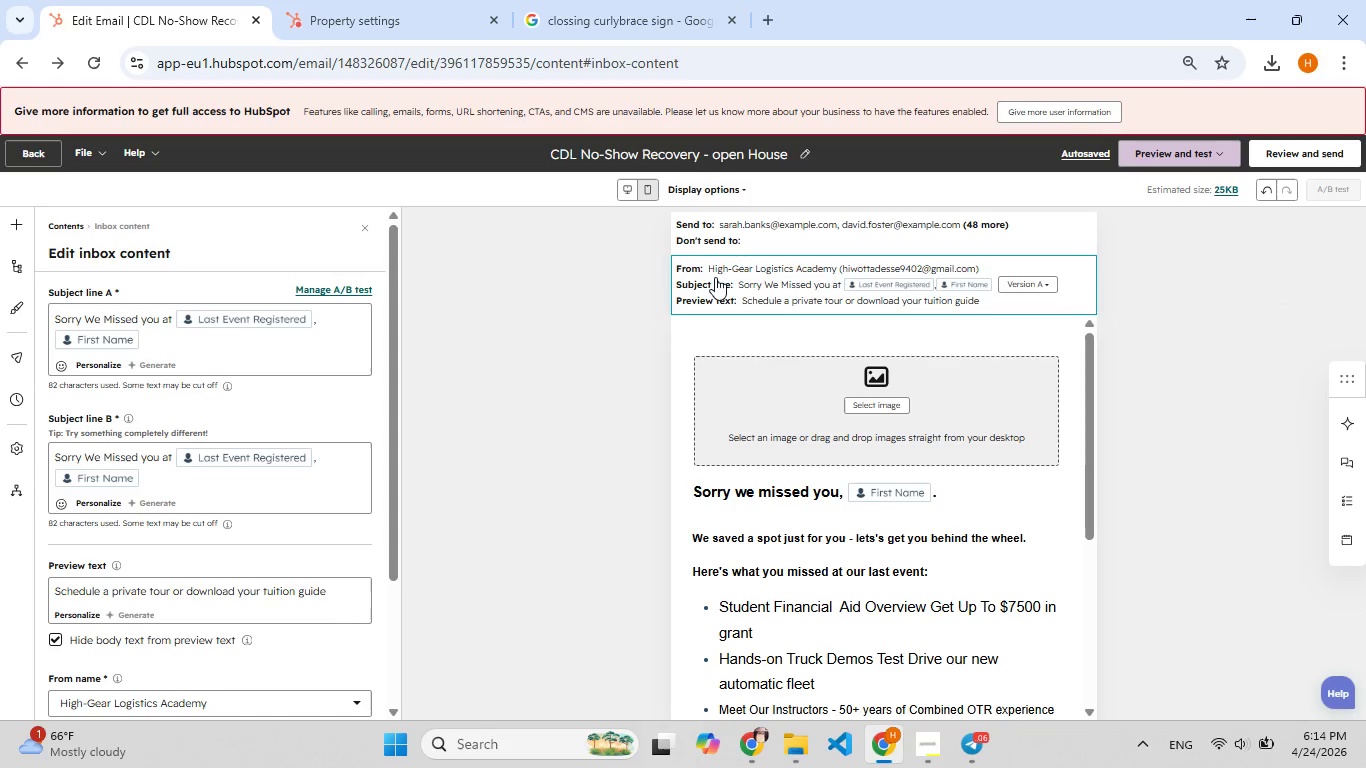 
double_click([715, 277])
 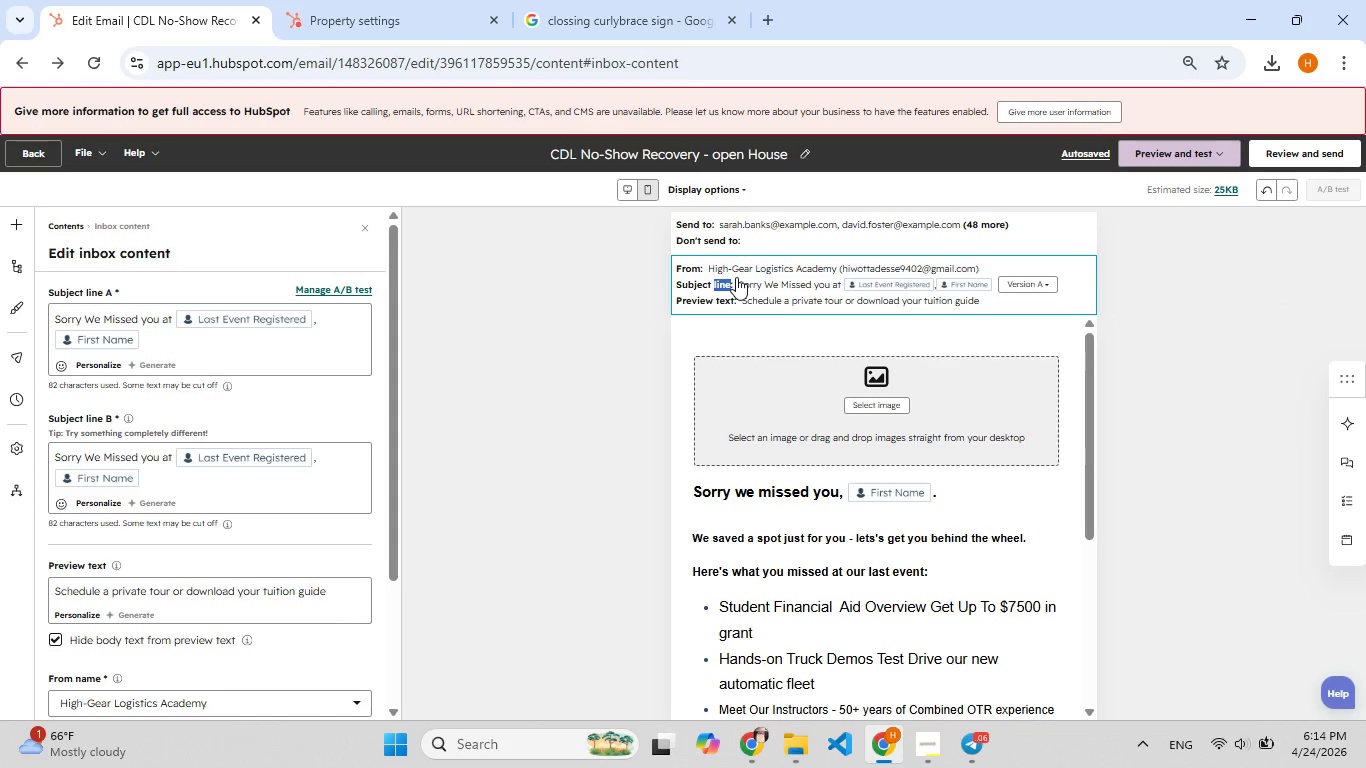 
left_click([736, 277])
 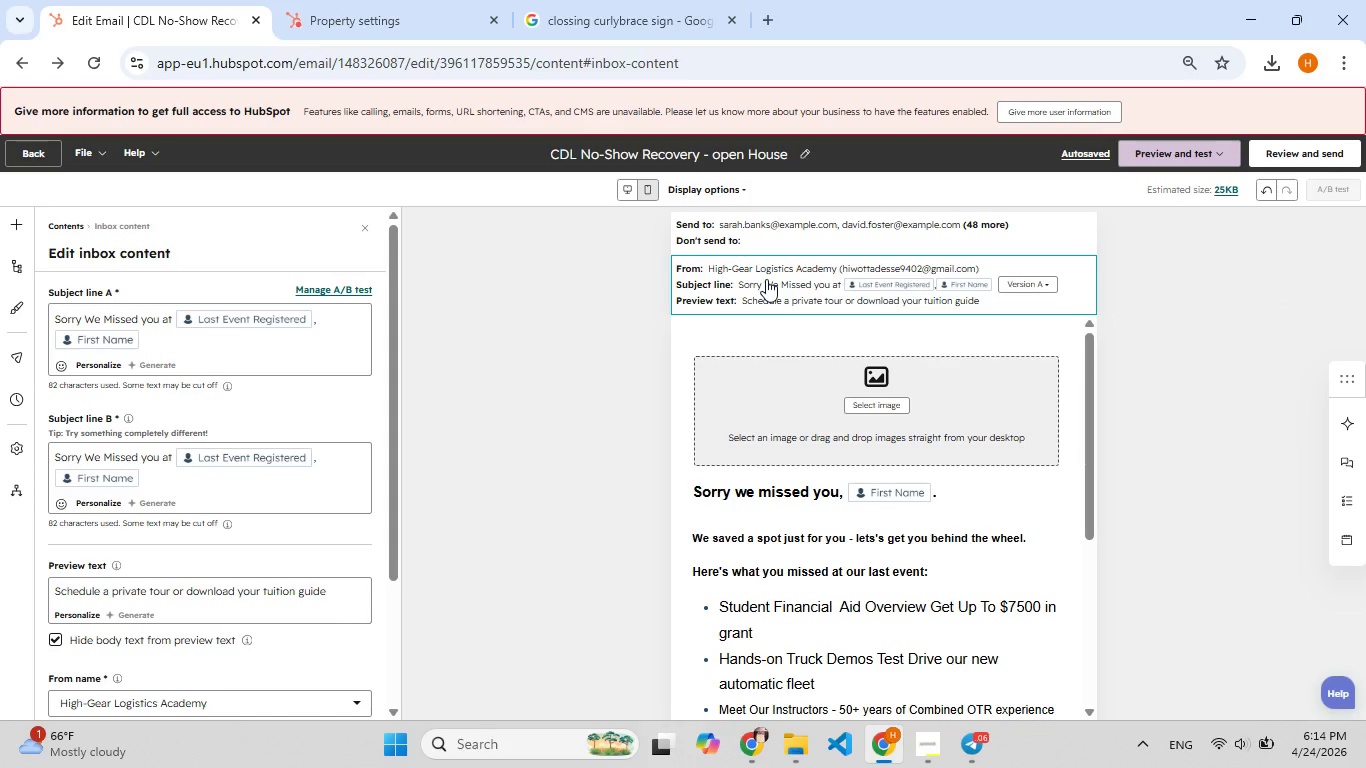 
left_click([766, 279])
 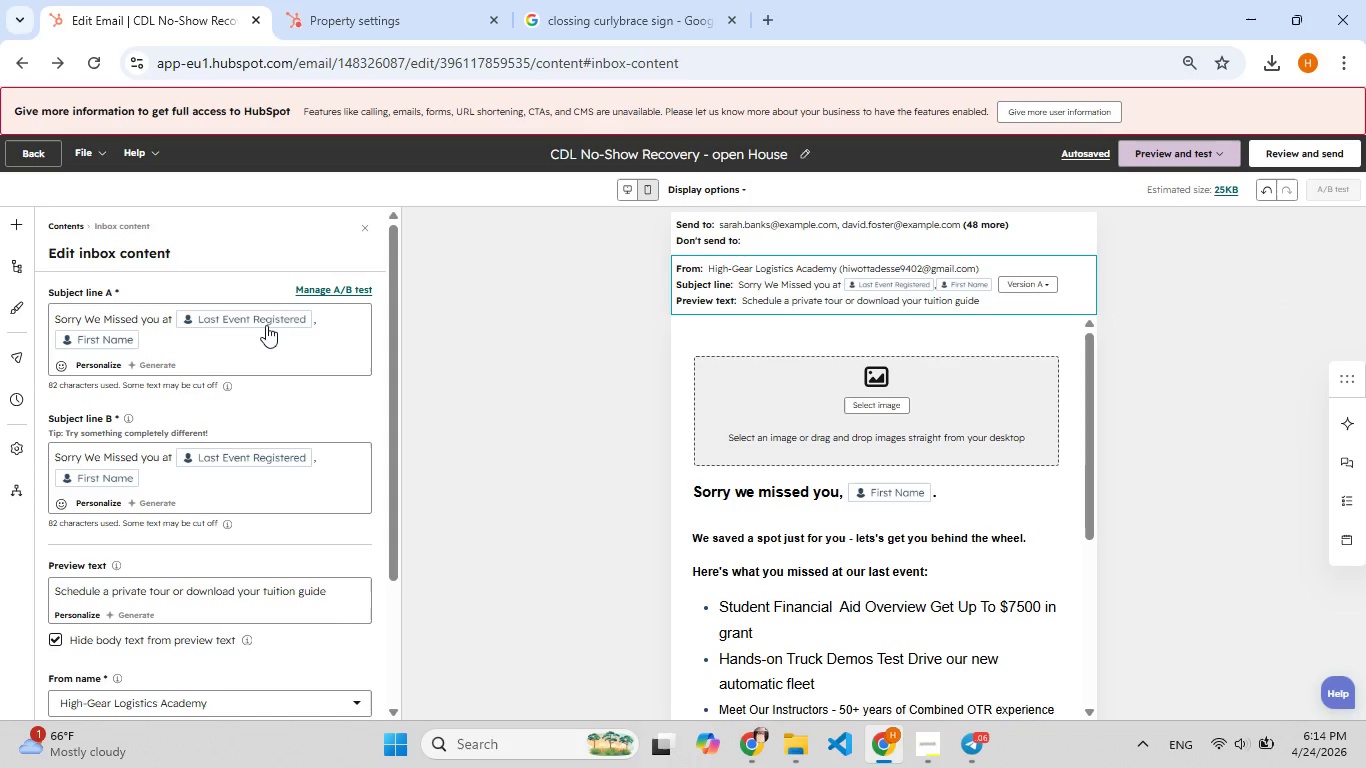 
left_click([266, 318])
 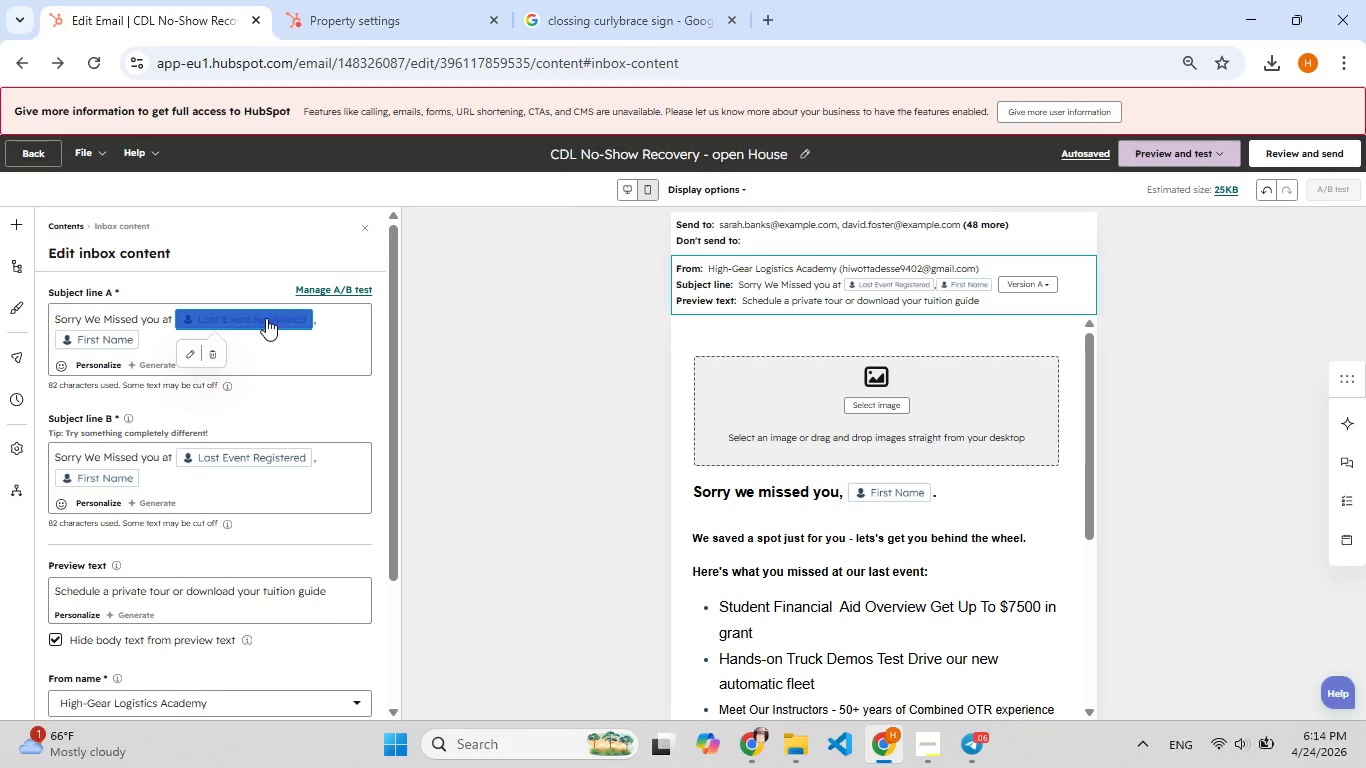 
double_click([266, 318])
 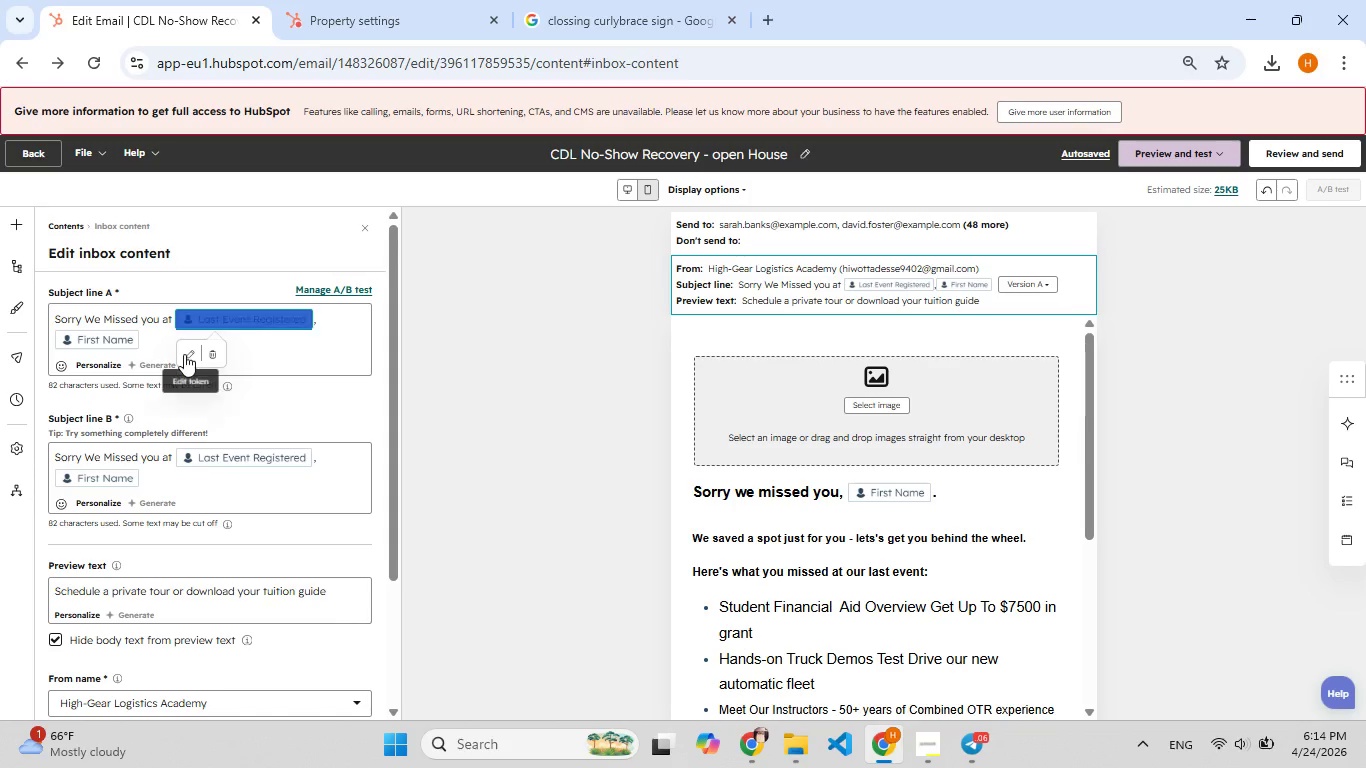 
left_click([184, 354])
 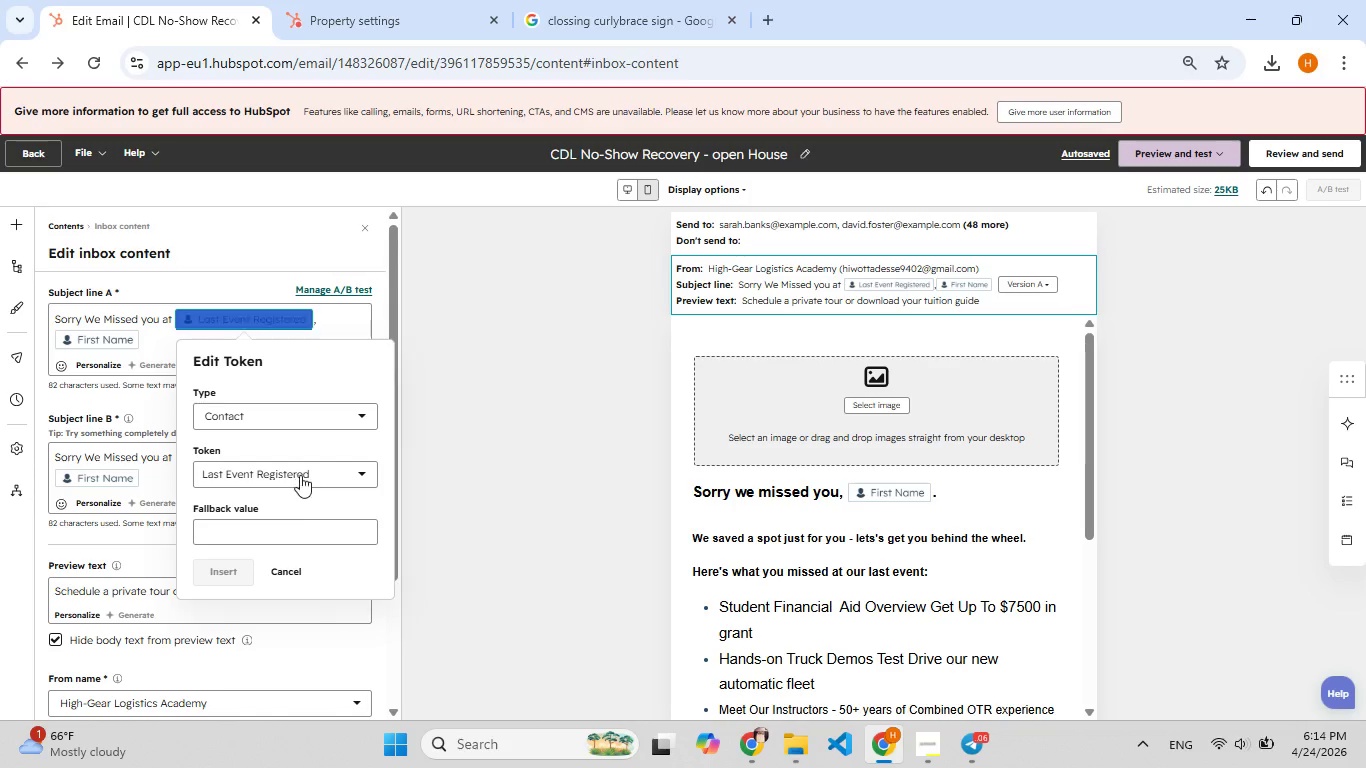 
left_click([290, 567])
 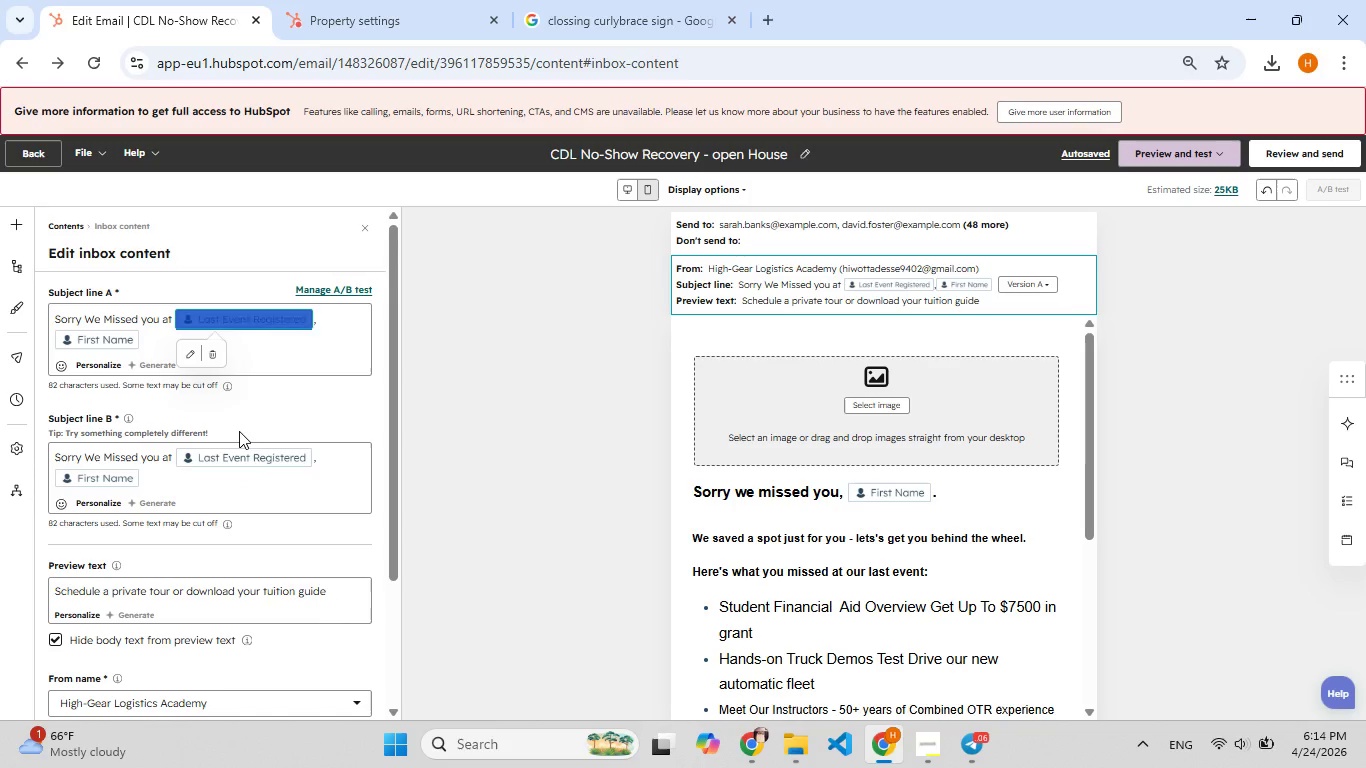 
scroll: coordinate [239, 429], scroll_direction: down, amount: 2.0
 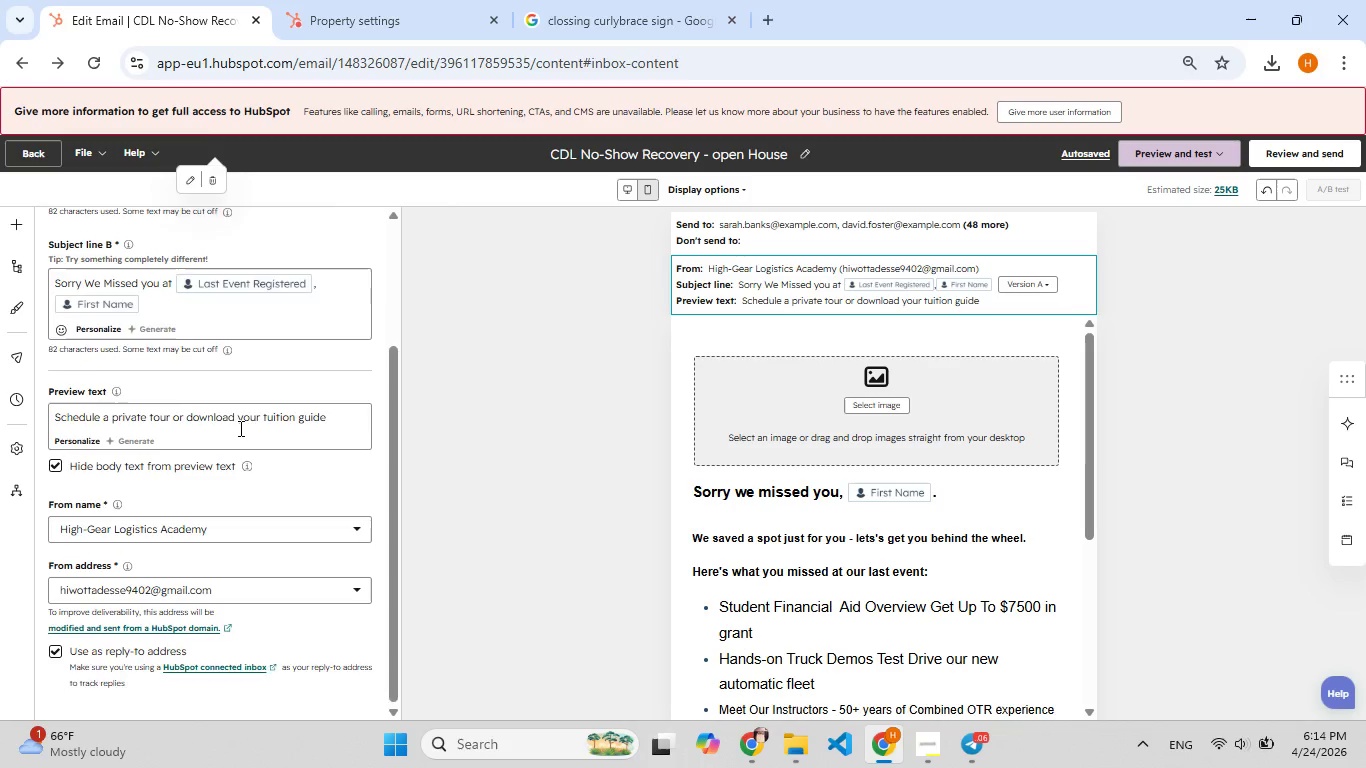 
scroll: coordinate [239, 428], scroll_direction: up, amount: 4.0
 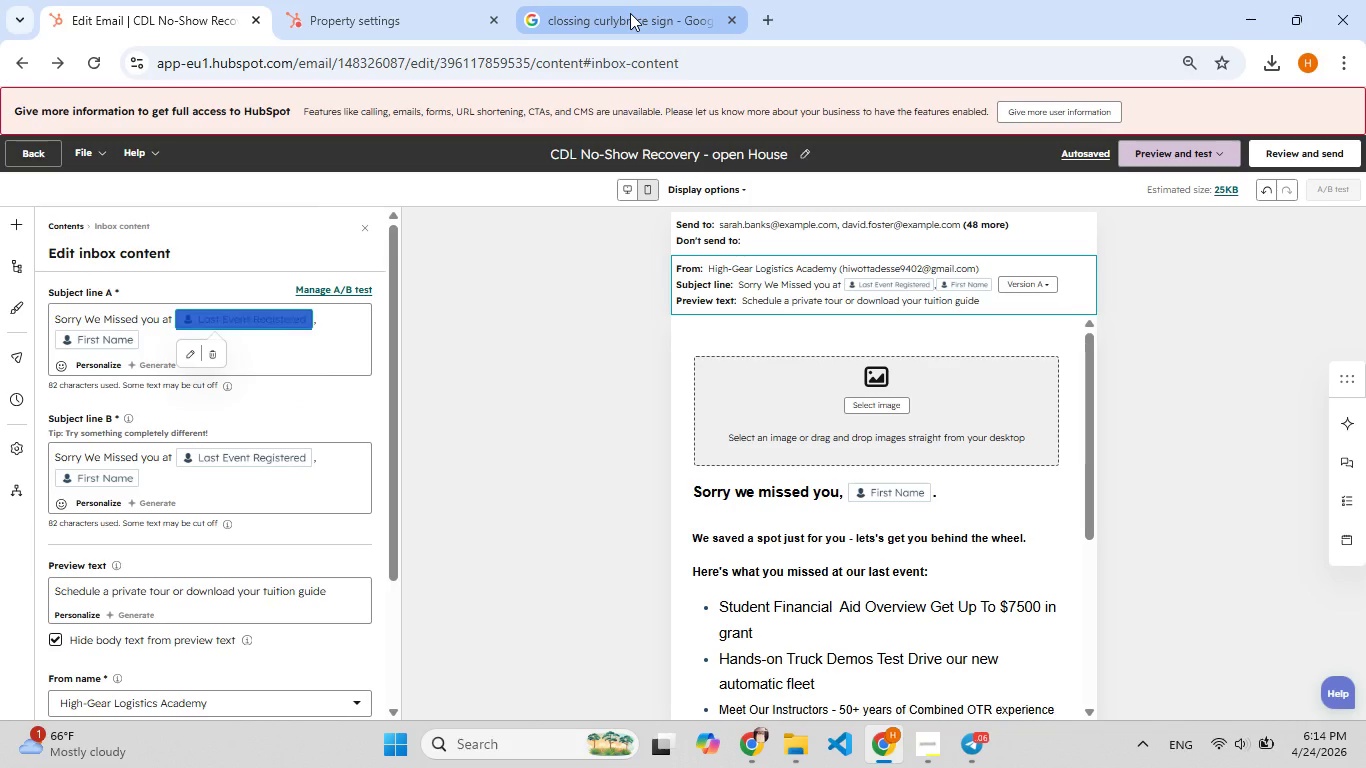 
left_click([630, 13])
 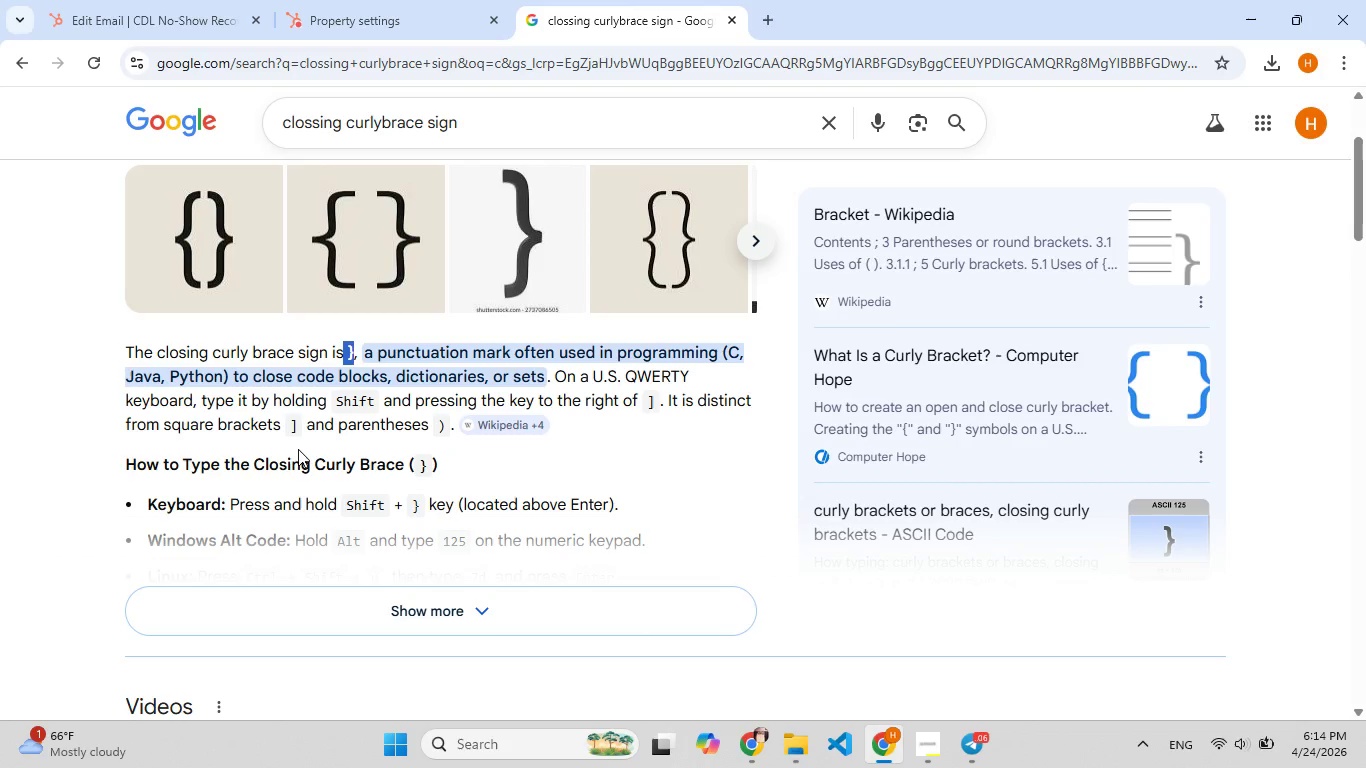 
left_click_drag(start_coordinate=[288, 426], to_coordinate=[296, 427])
 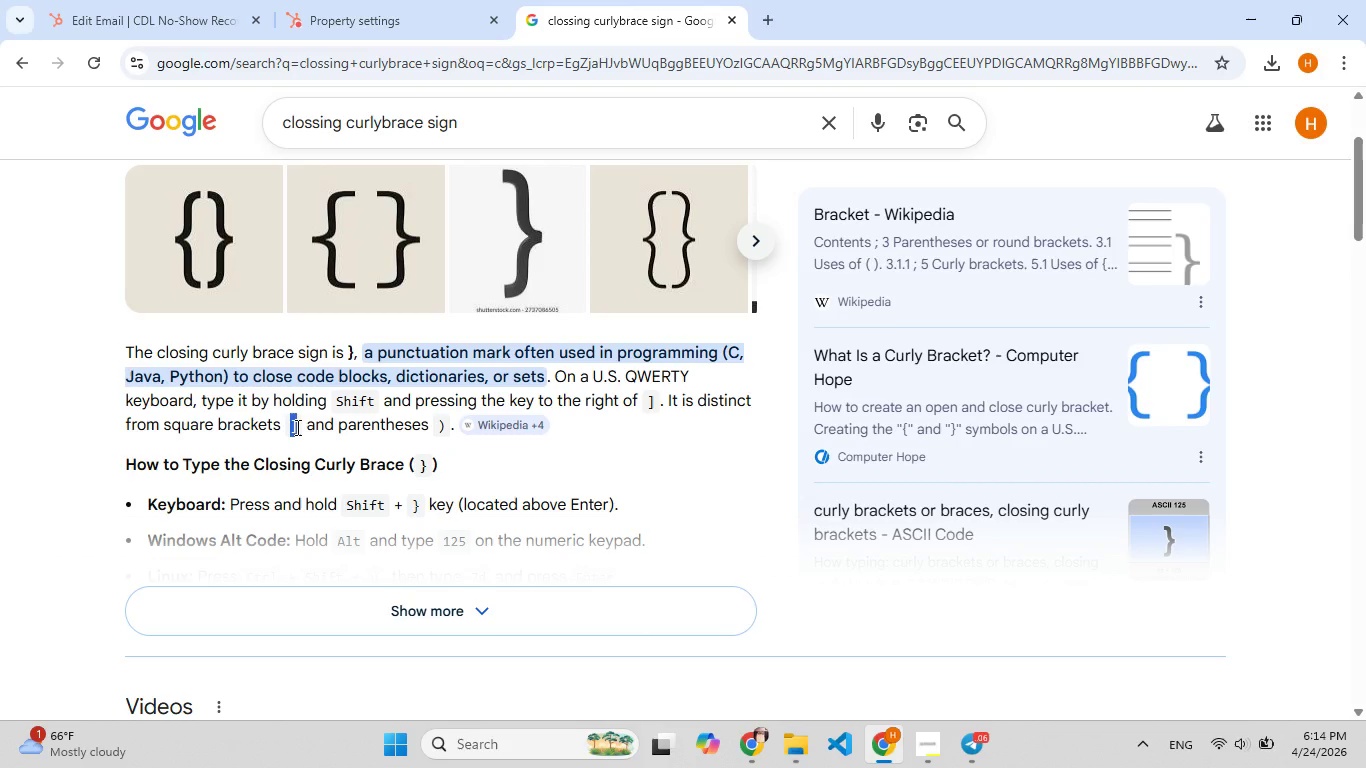 
key(Control+C)
 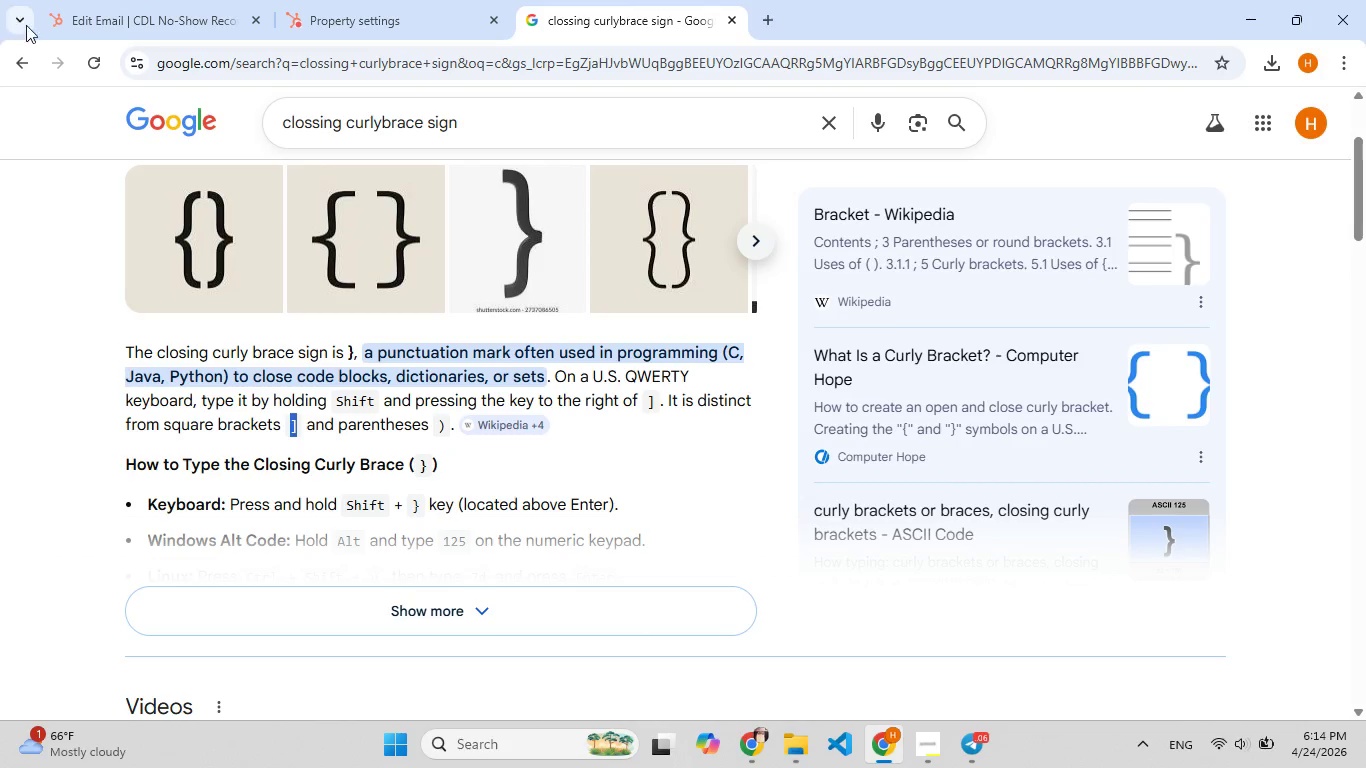 
left_click([95, 11])
 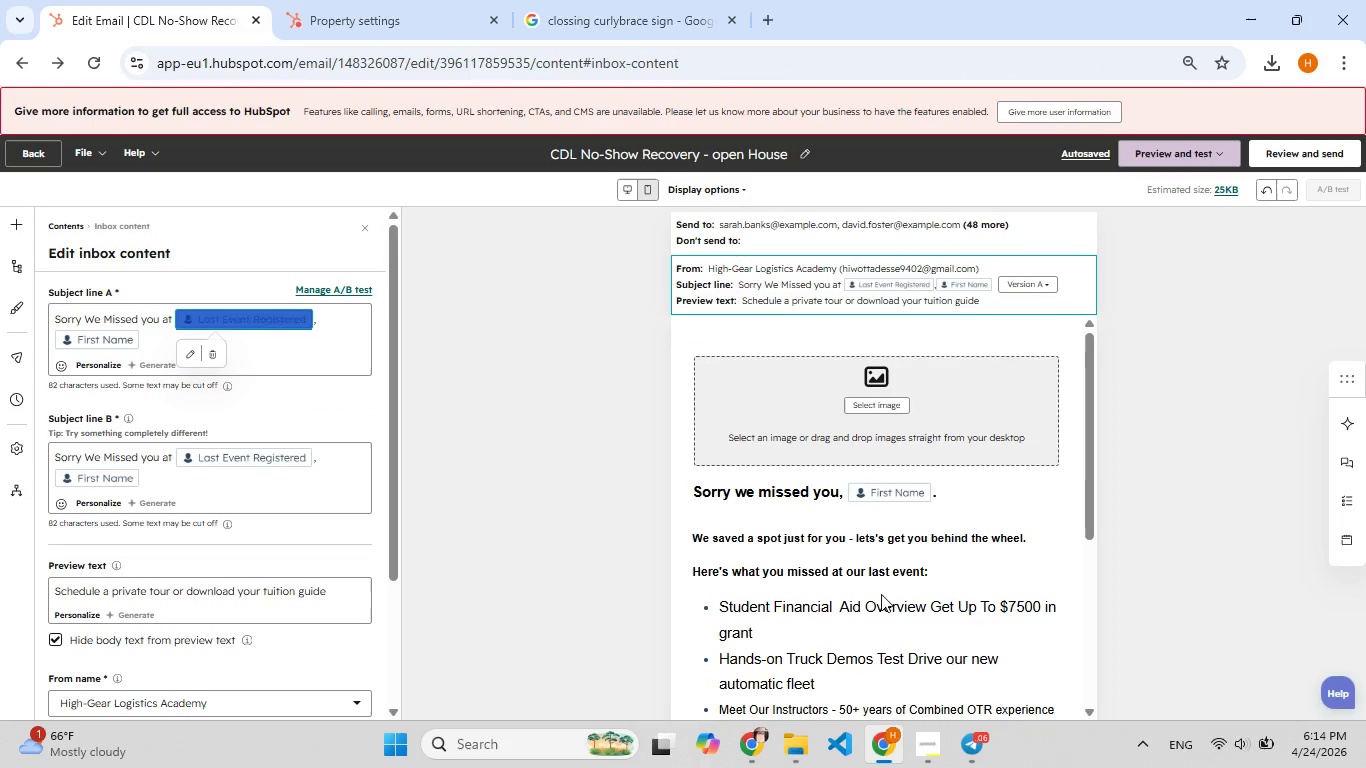 
scroll: coordinate [865, 564], scroll_direction: down, amount: 6.0
 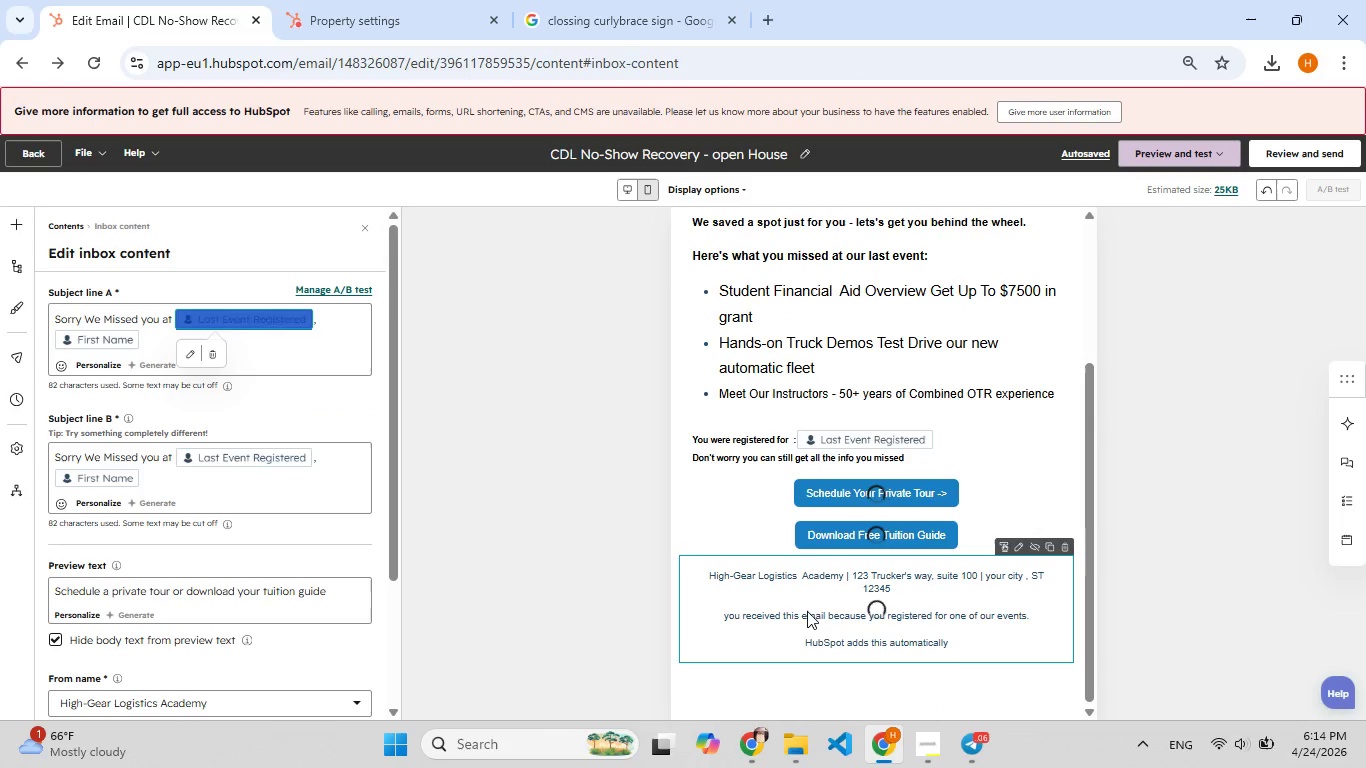 
left_click([807, 611])
 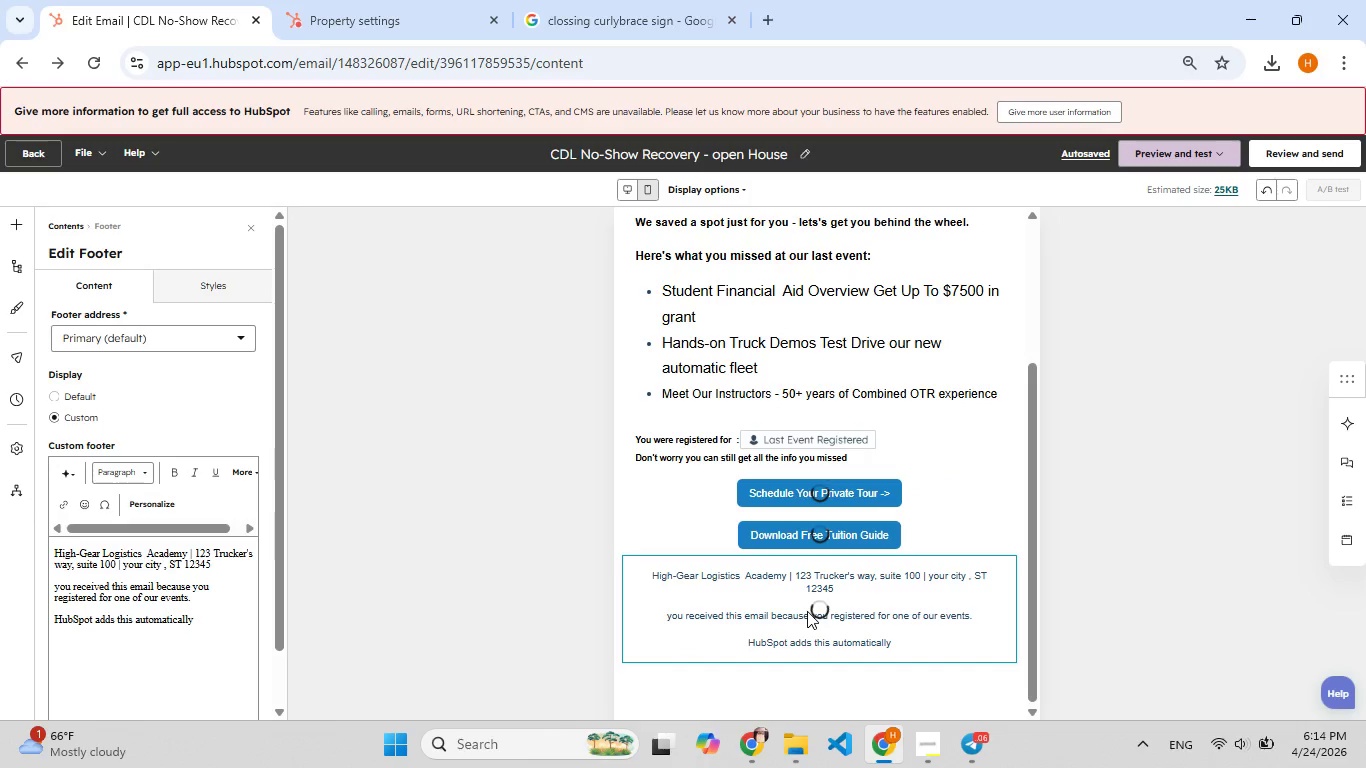 
wait(6.44)
 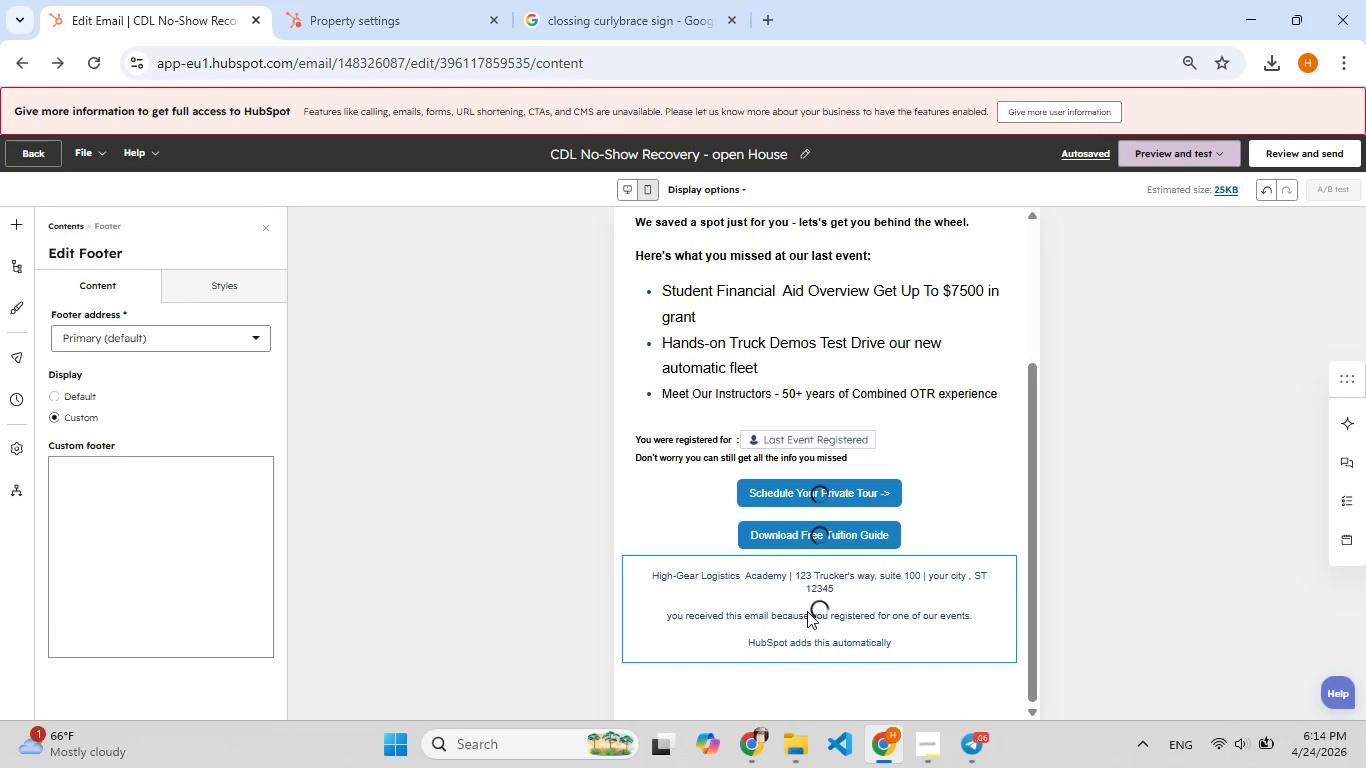 
double_click([909, 639])
 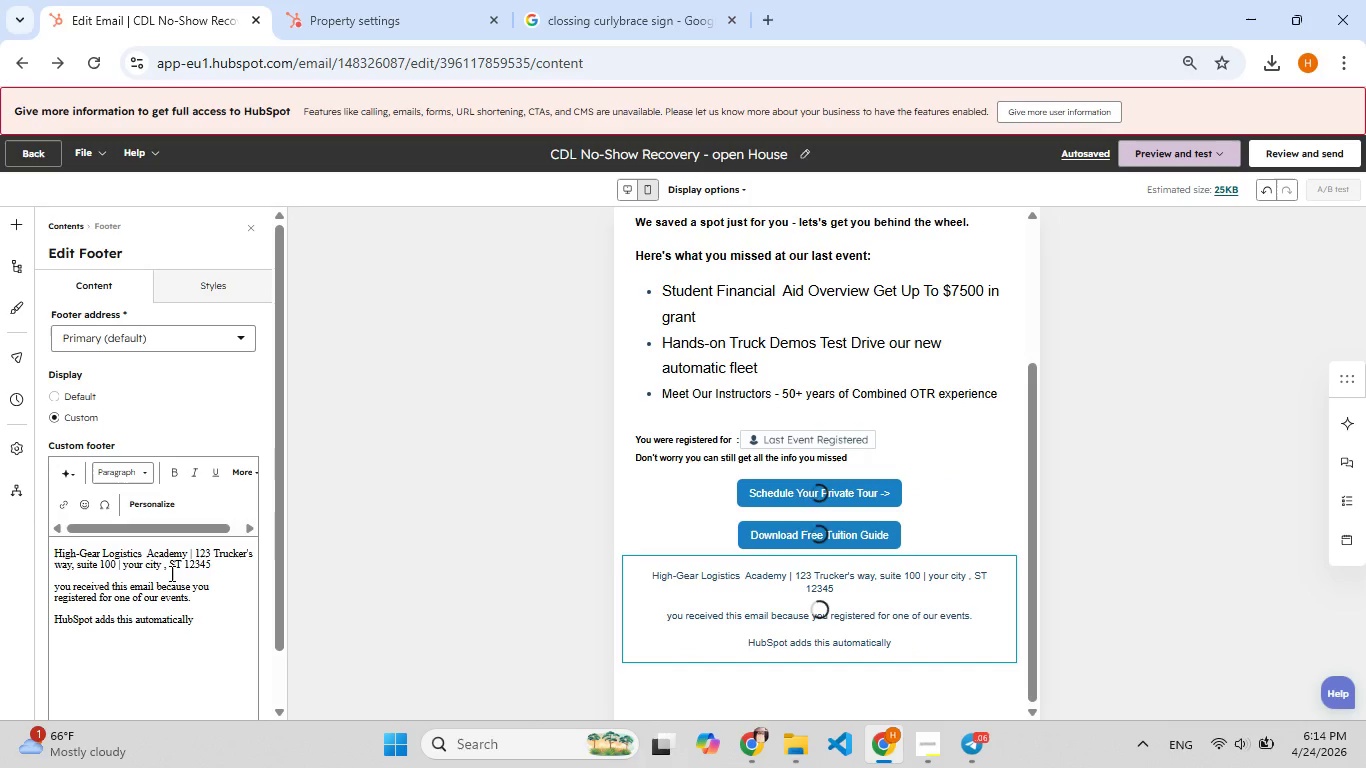 
left_click([236, 625])
 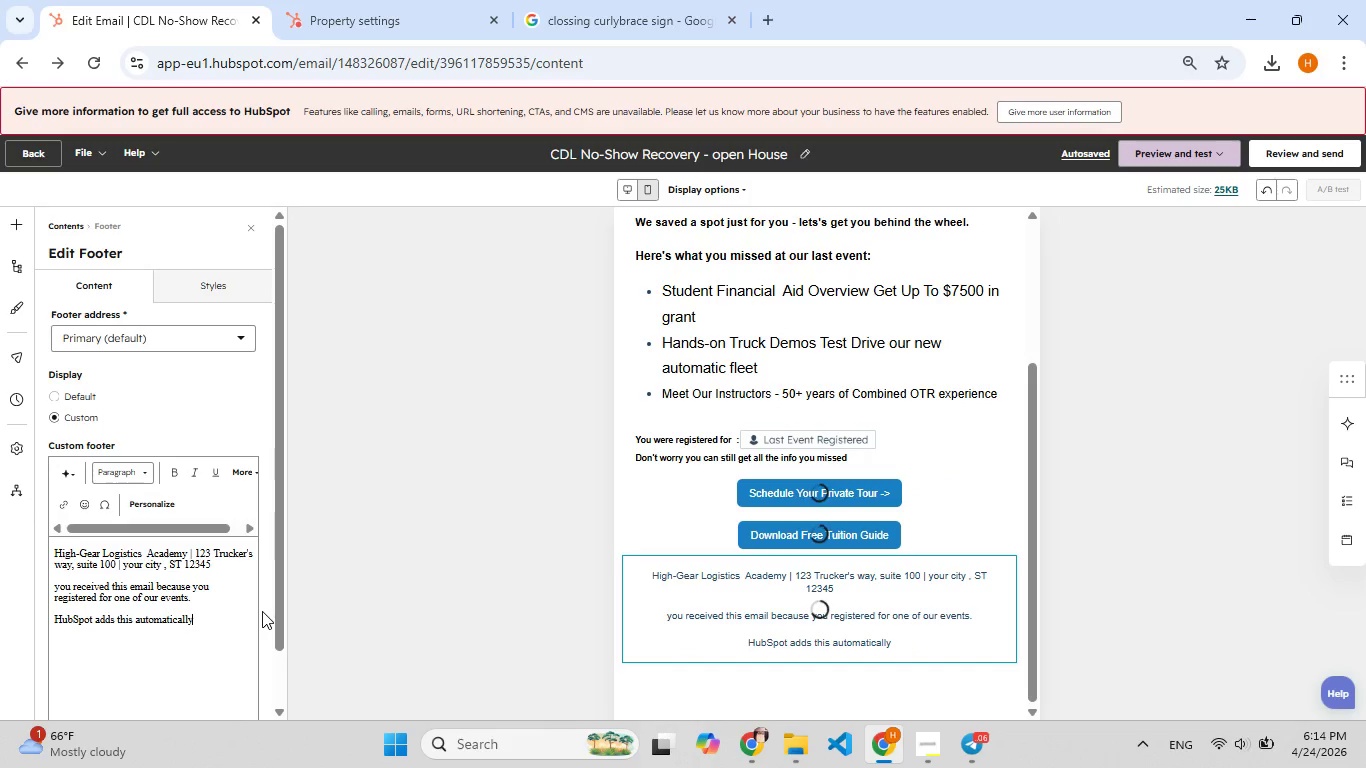 
key(Enter)
 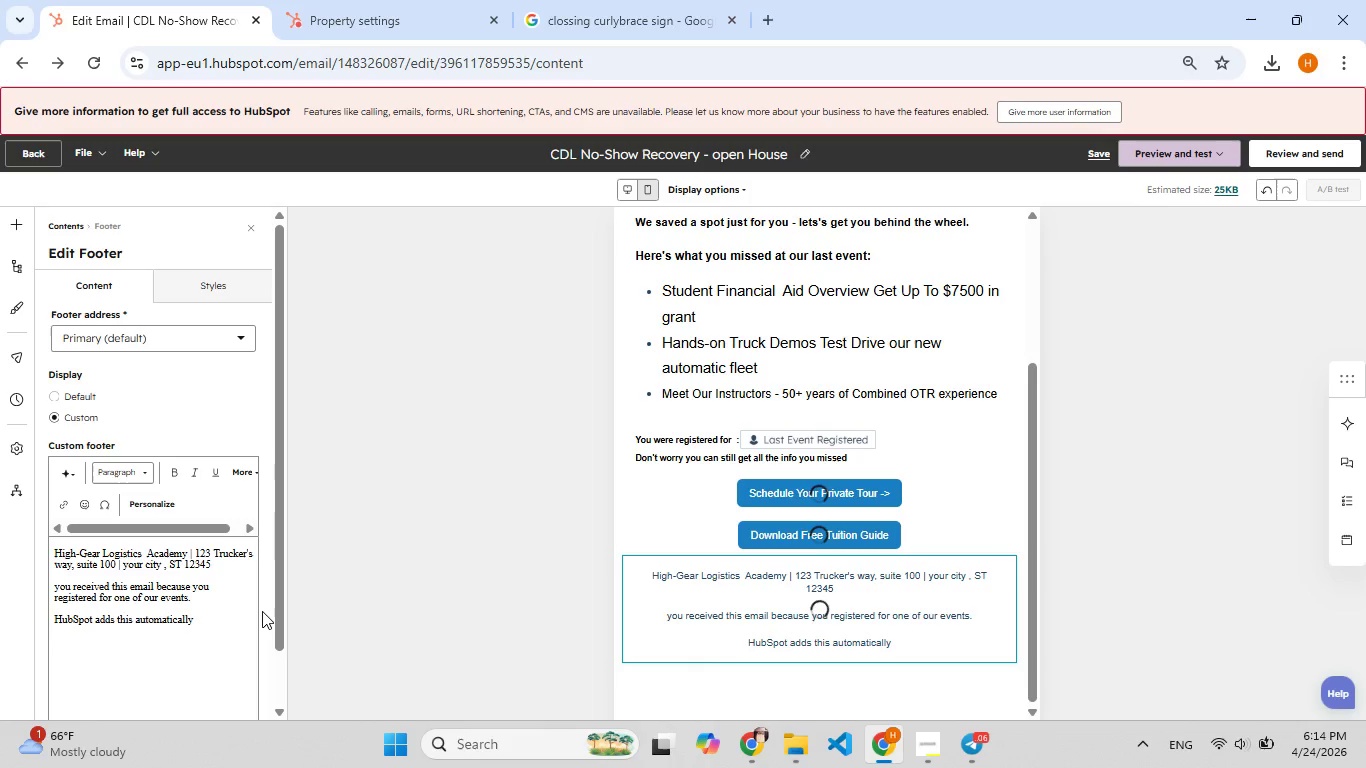 
key(BracketLeft)
 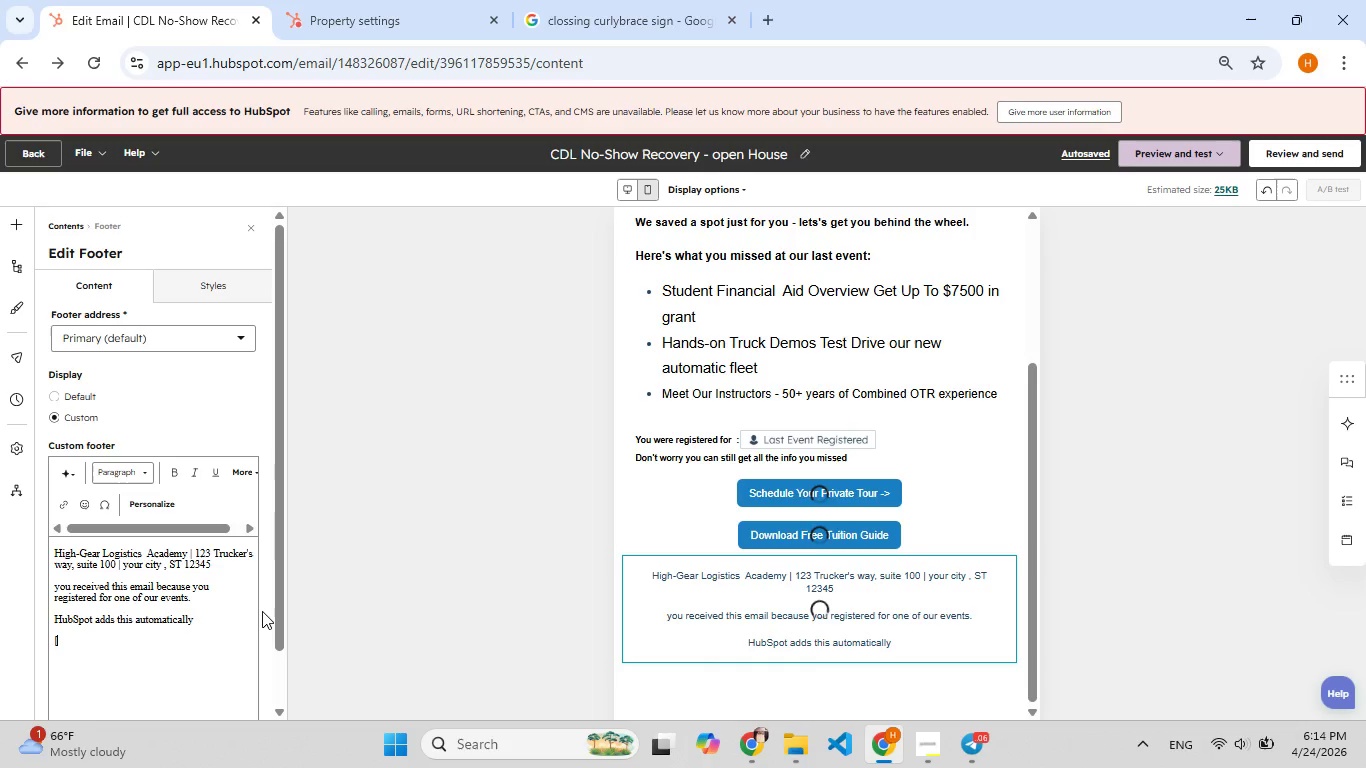 
wait(11.81)
 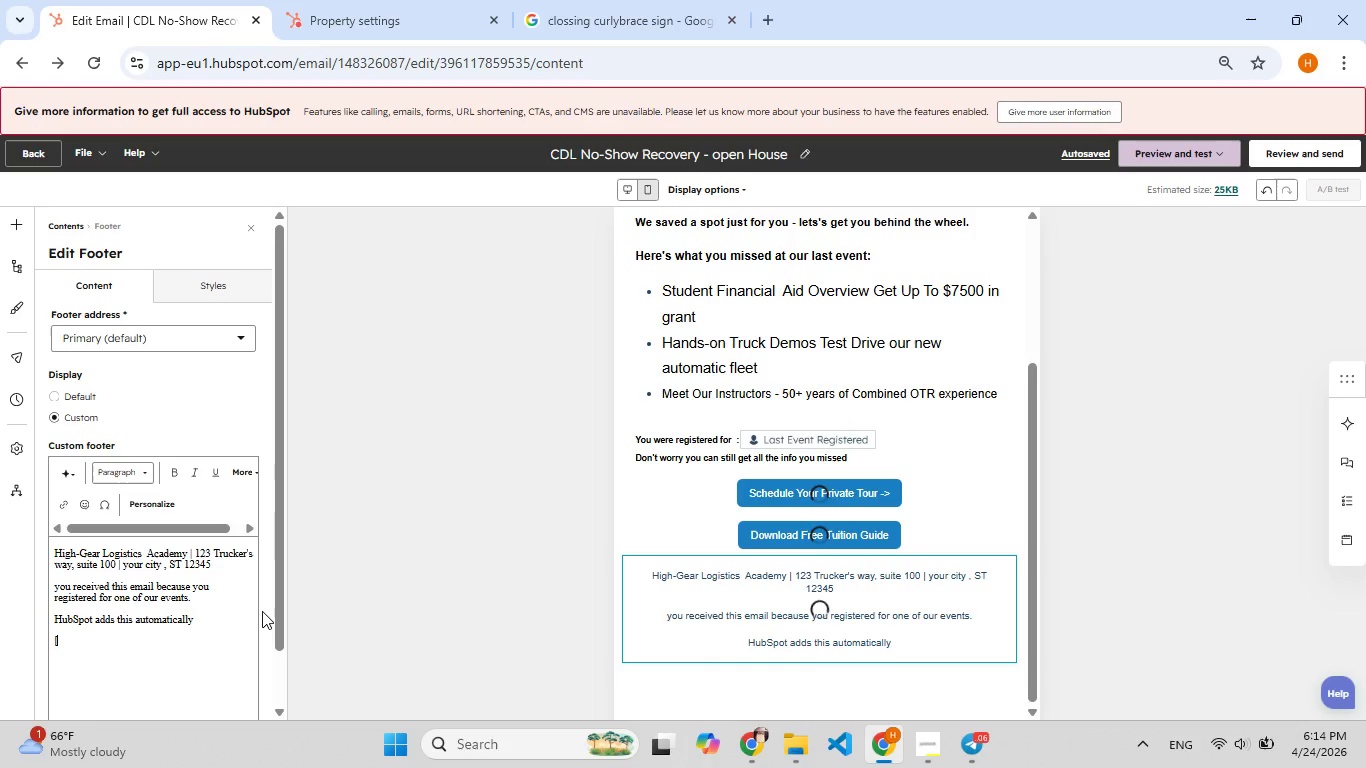 
type(u[F9])
key(Backspace)
type(Umsu[F9])
key(Backspace)
type([F9])
key(Backspace)
key(Backspace)
type([F9]nsubstri[F9])
key(Backspace)
type([F9])
key(Backspace)
key(Backspace)
type([F9]cribe_link)
 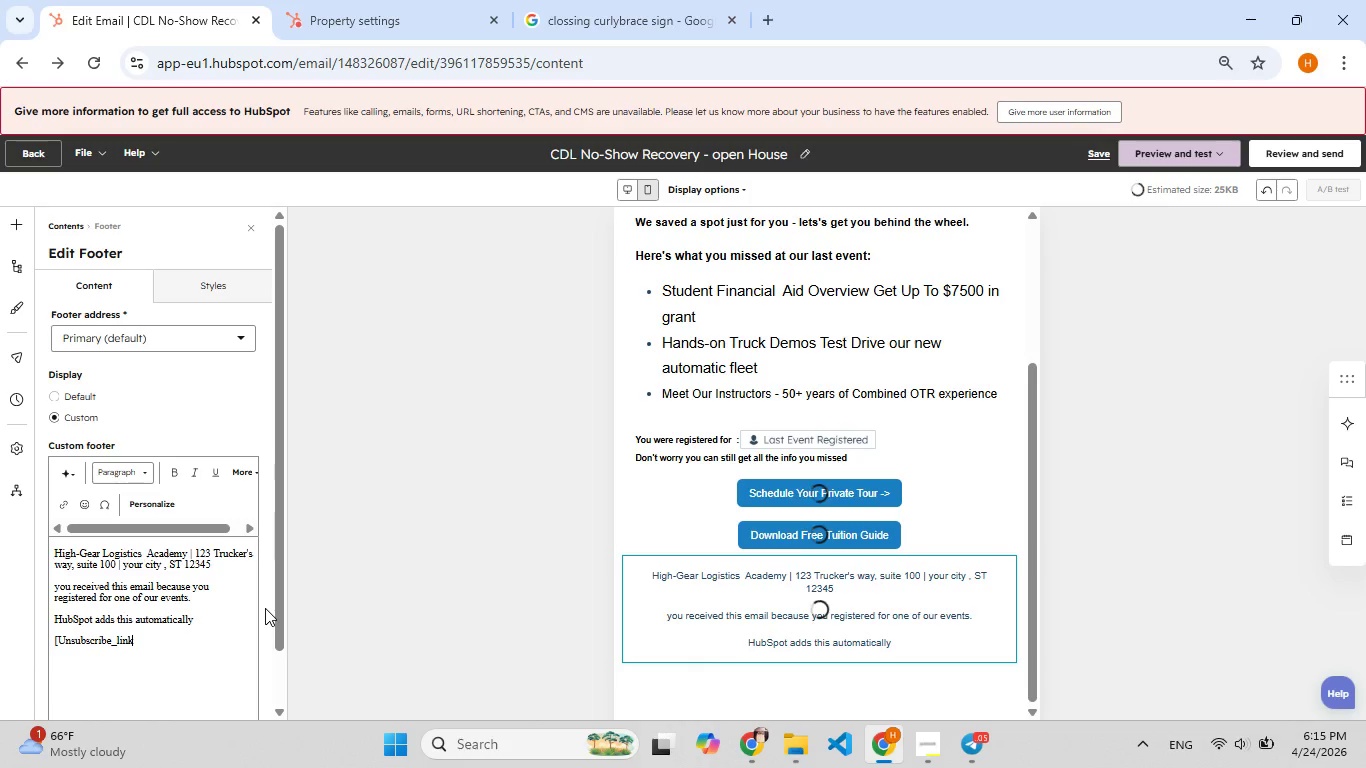 
key(Control+V)
 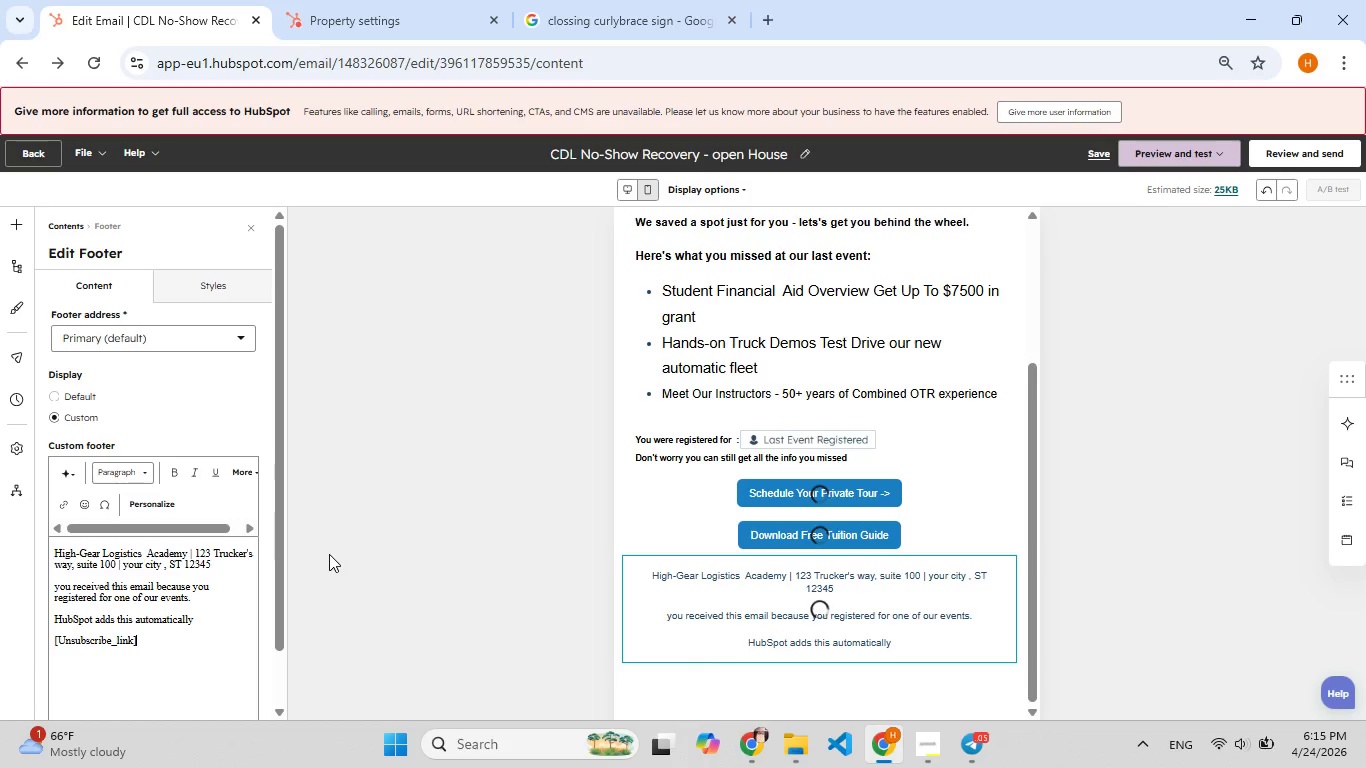 
left_click([367, 524])
 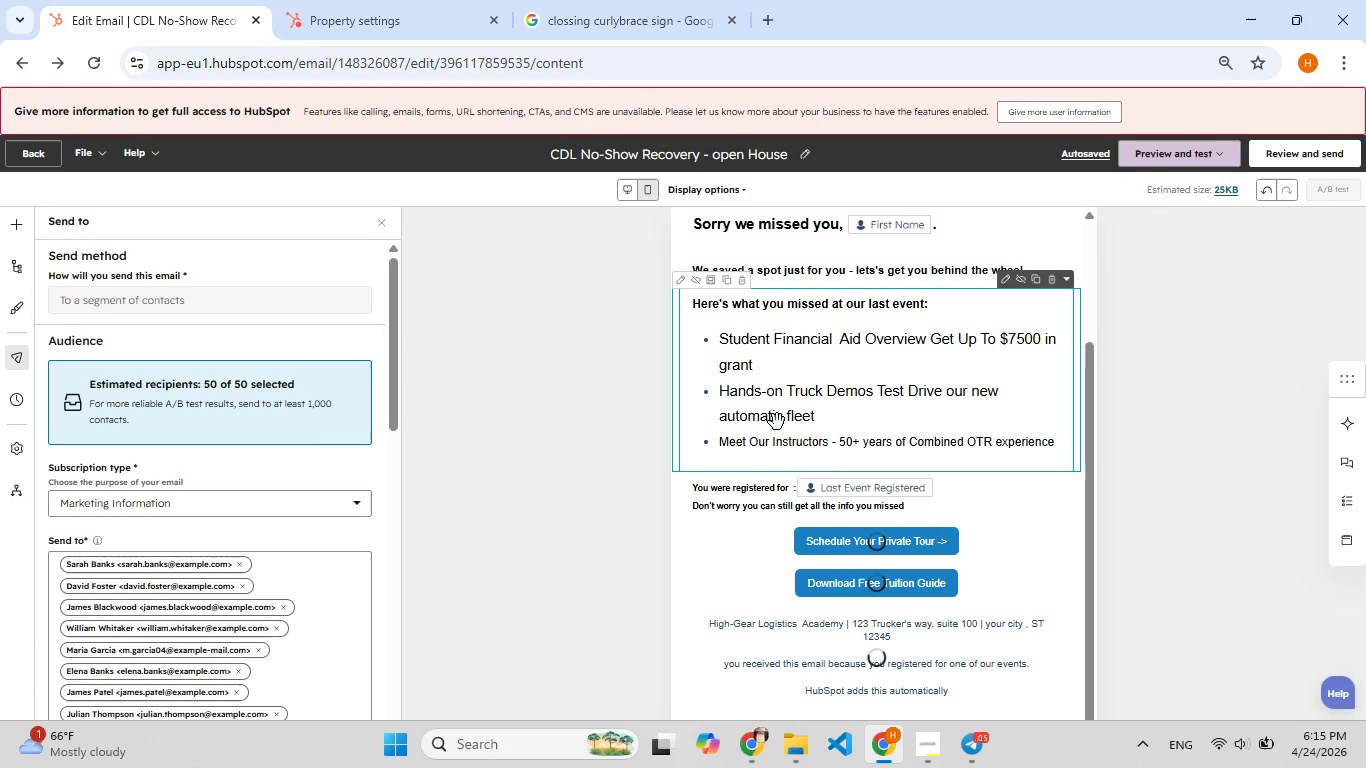 
scroll: coordinate [830, 506], scroll_direction: down, amount: 4.0
 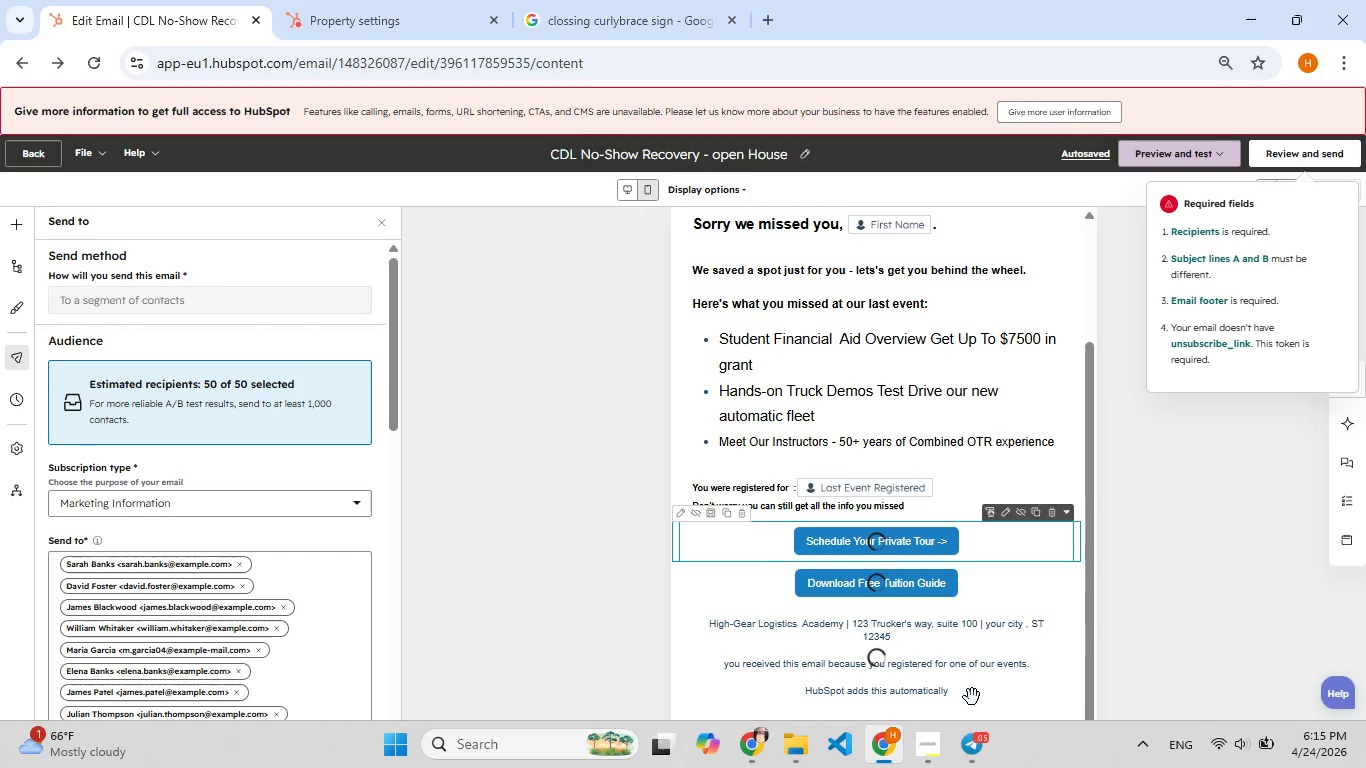 
left_click([972, 697])
 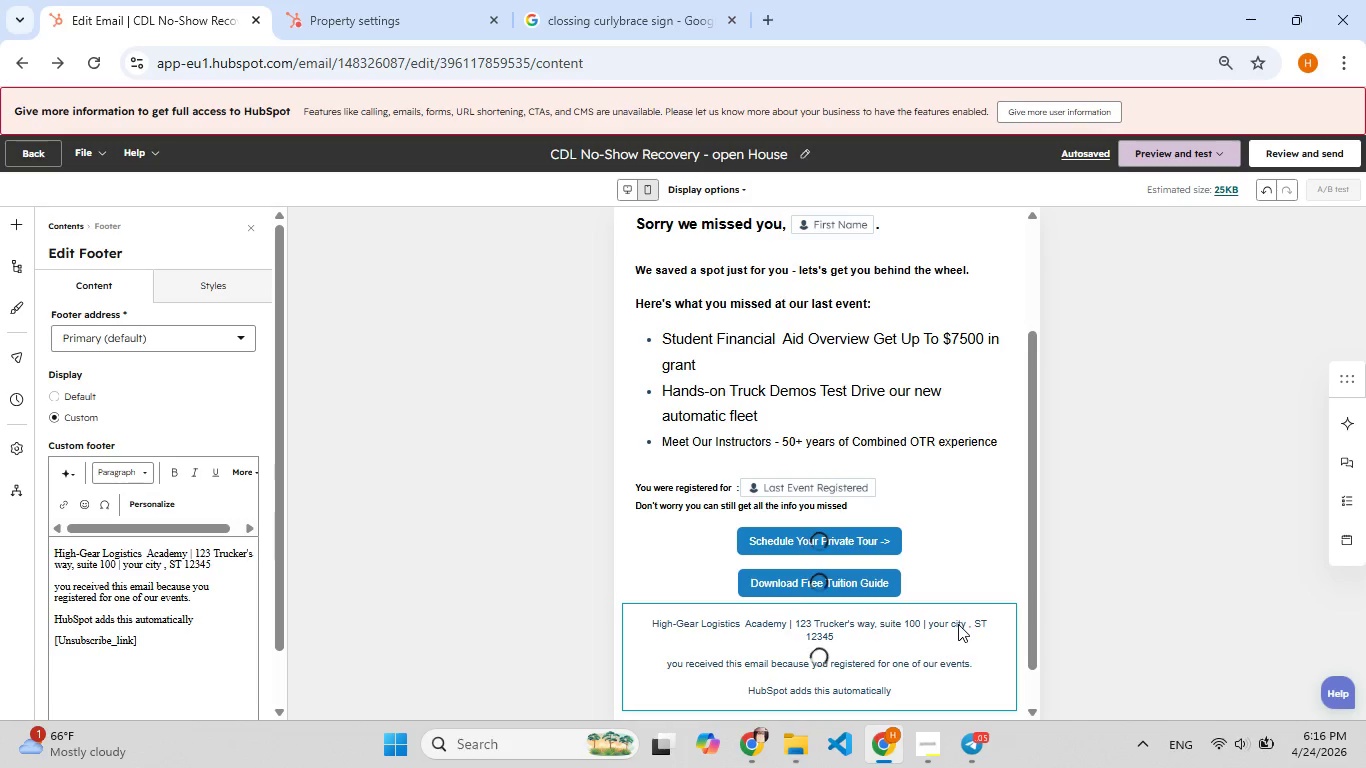 
wait(31.02)
 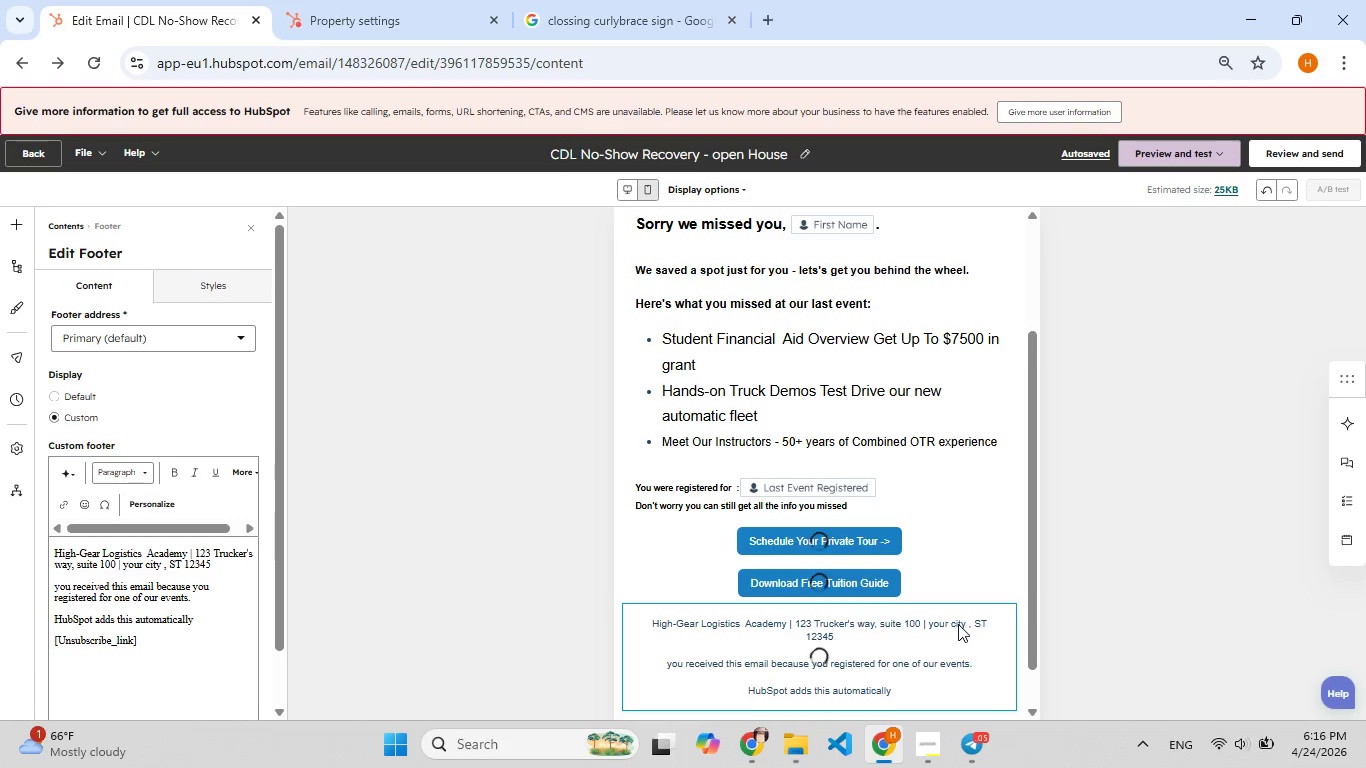 
left_click([1176, 144])
 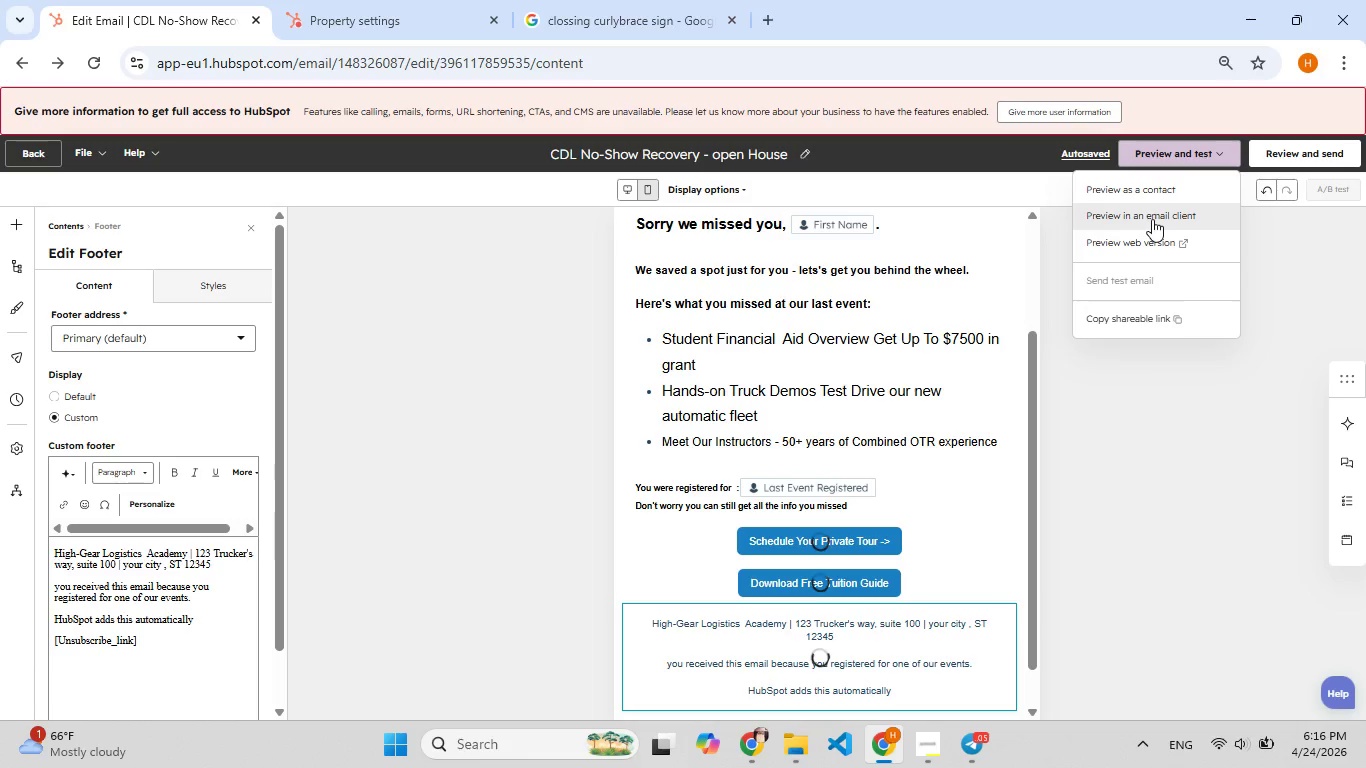 
wait(5.28)
 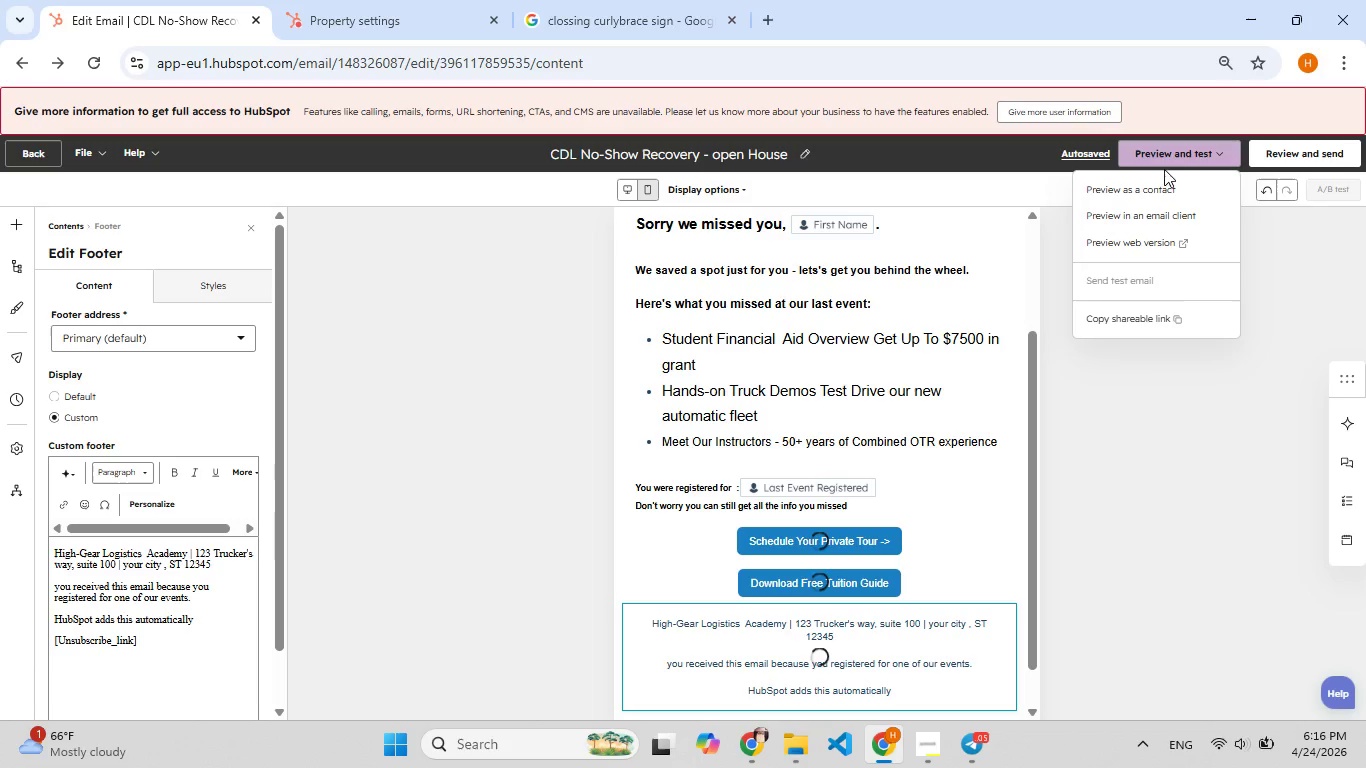 
left_click([1152, 219])
 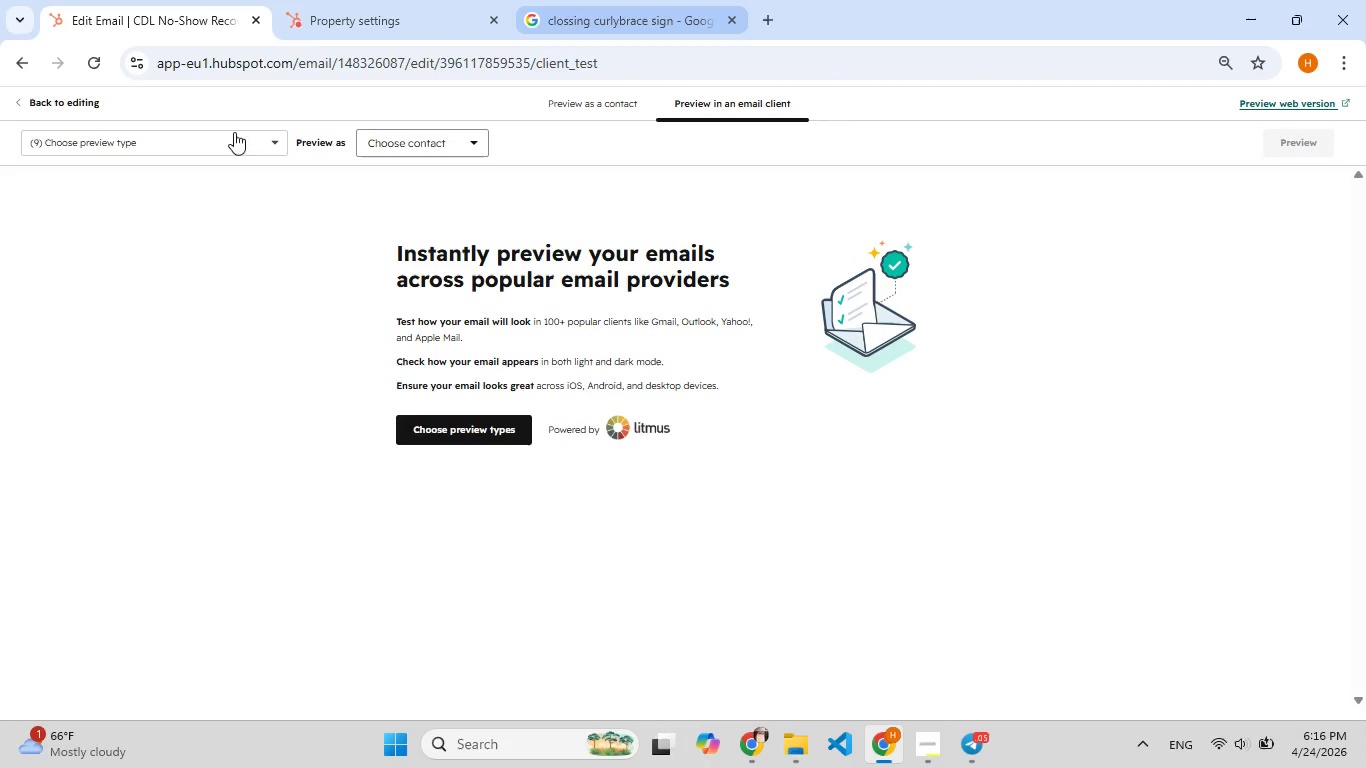 
wait(6.11)
 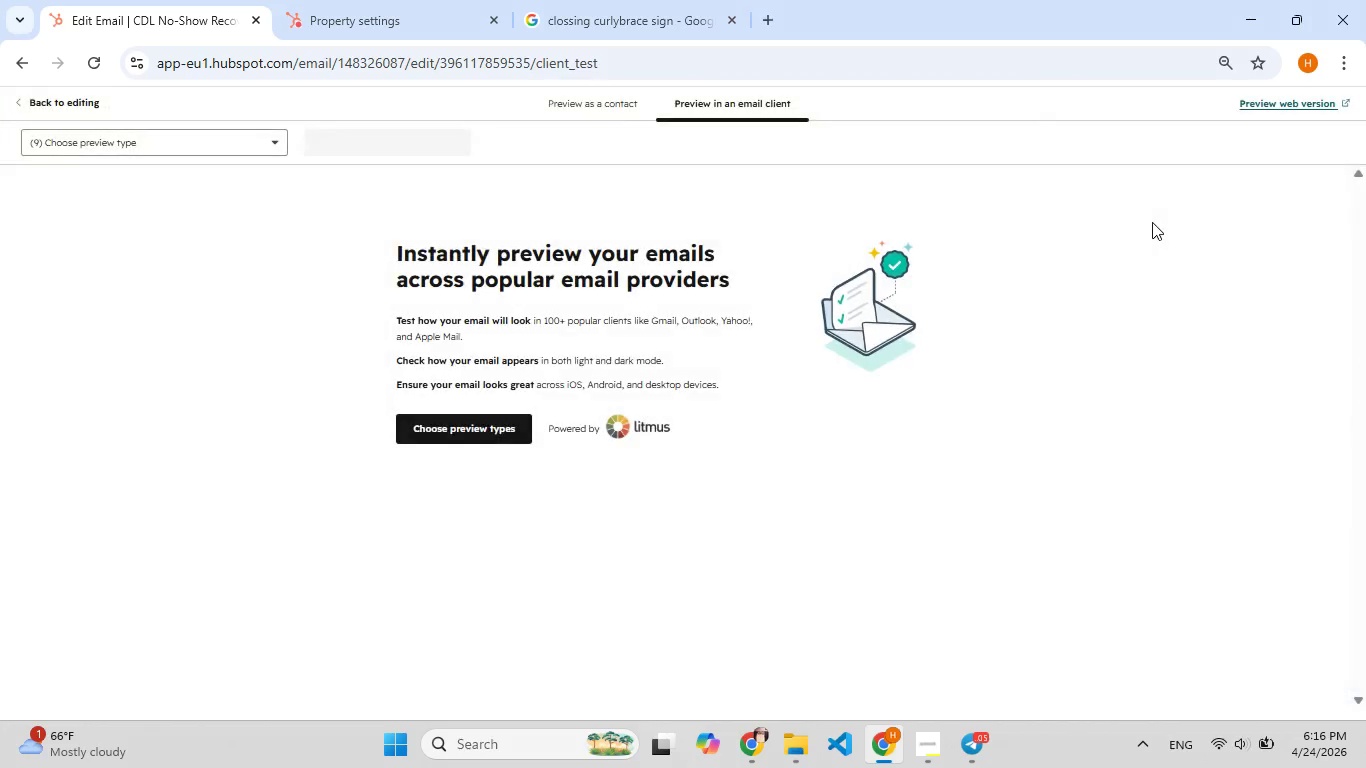 
left_click([411, 141])
 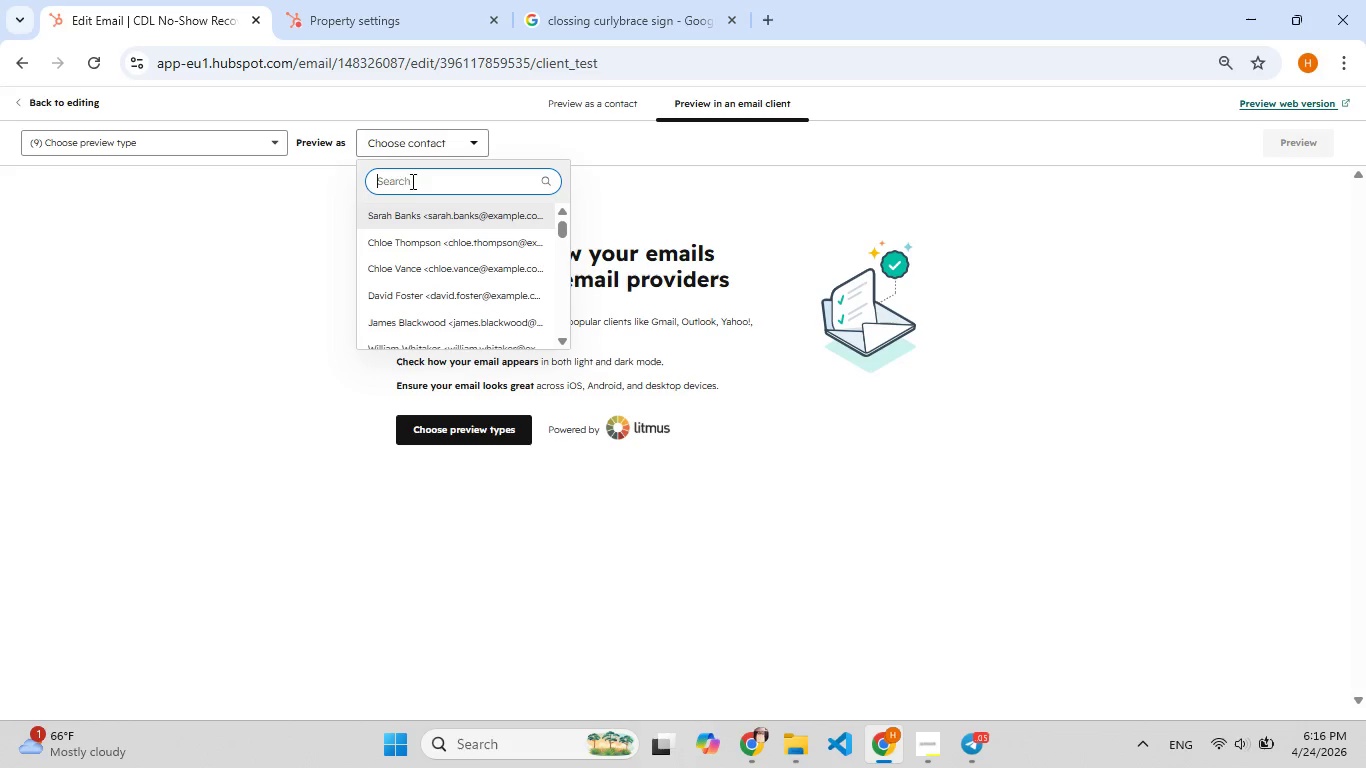 
left_click([412, 223])
 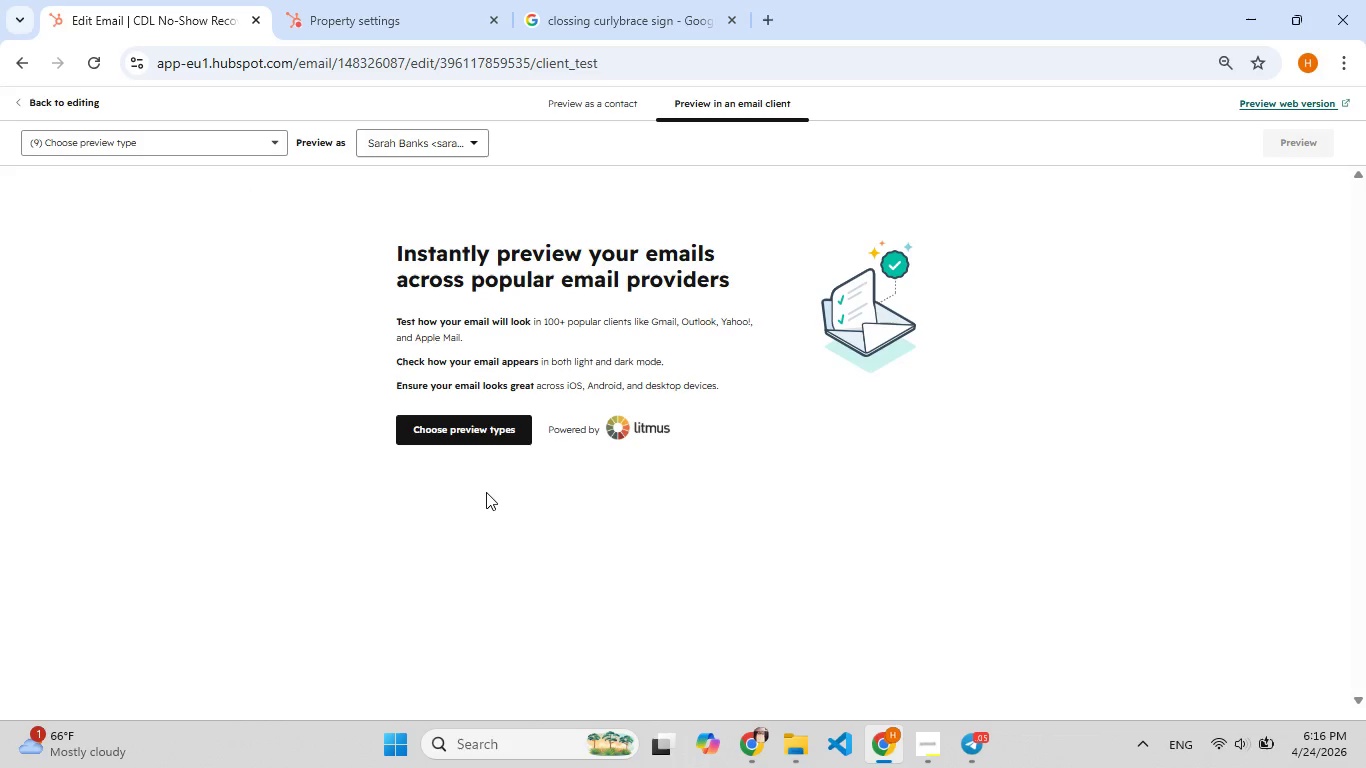 
left_click([476, 436])
 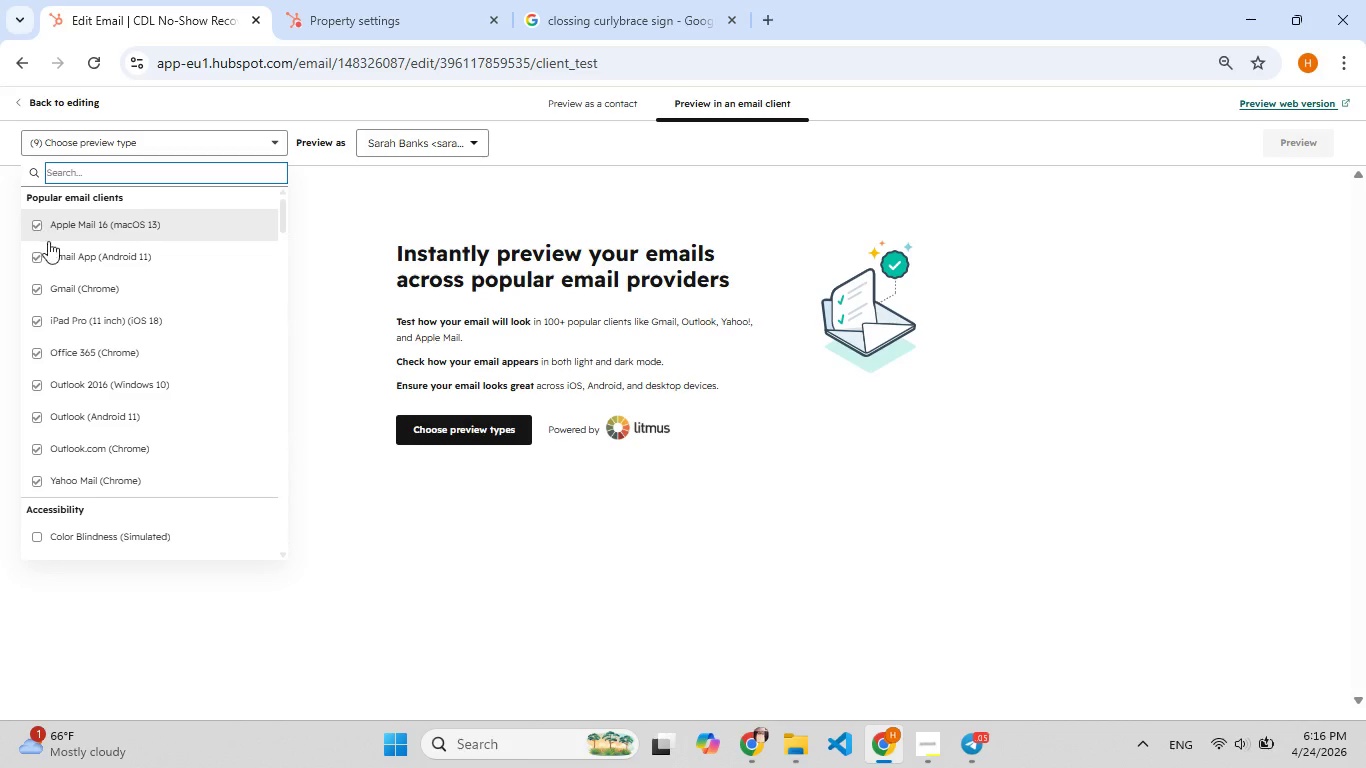 
wait(5.64)
 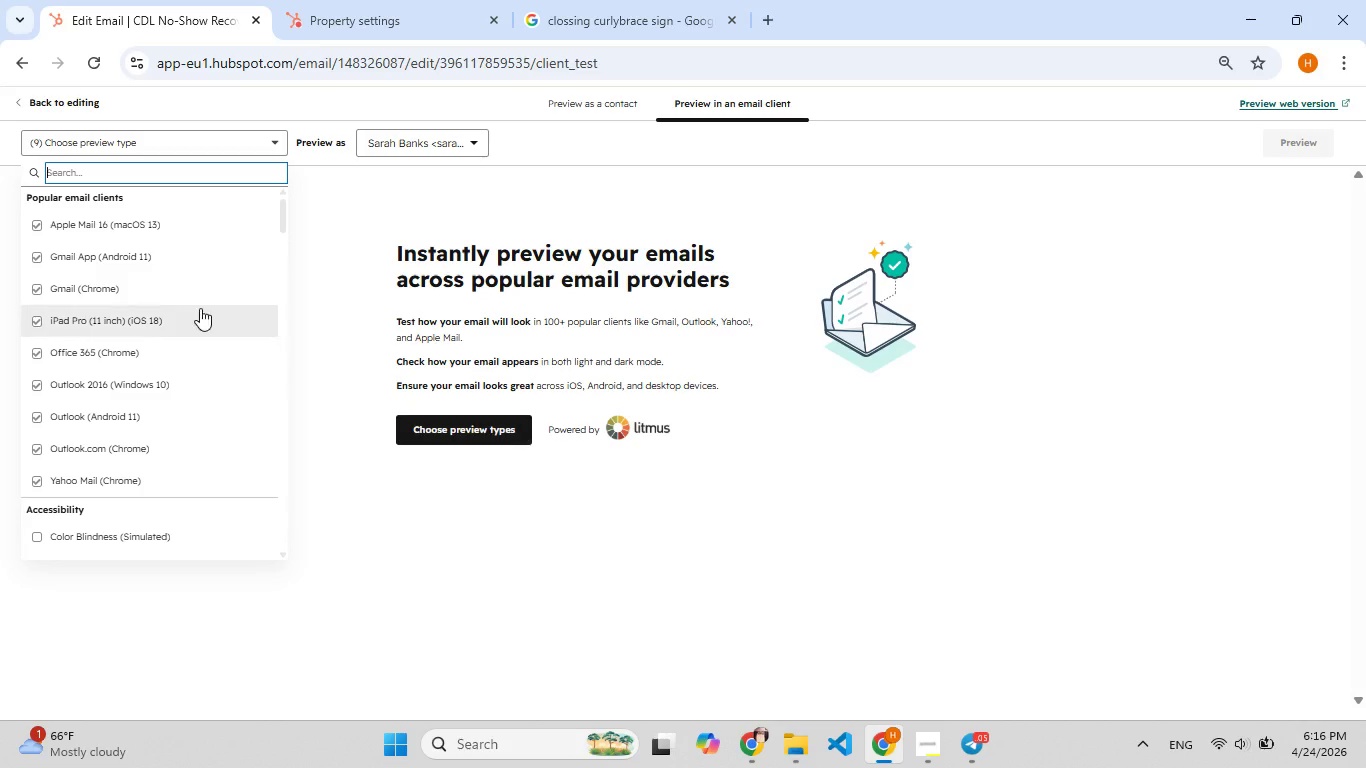 
left_click([67, 296])
 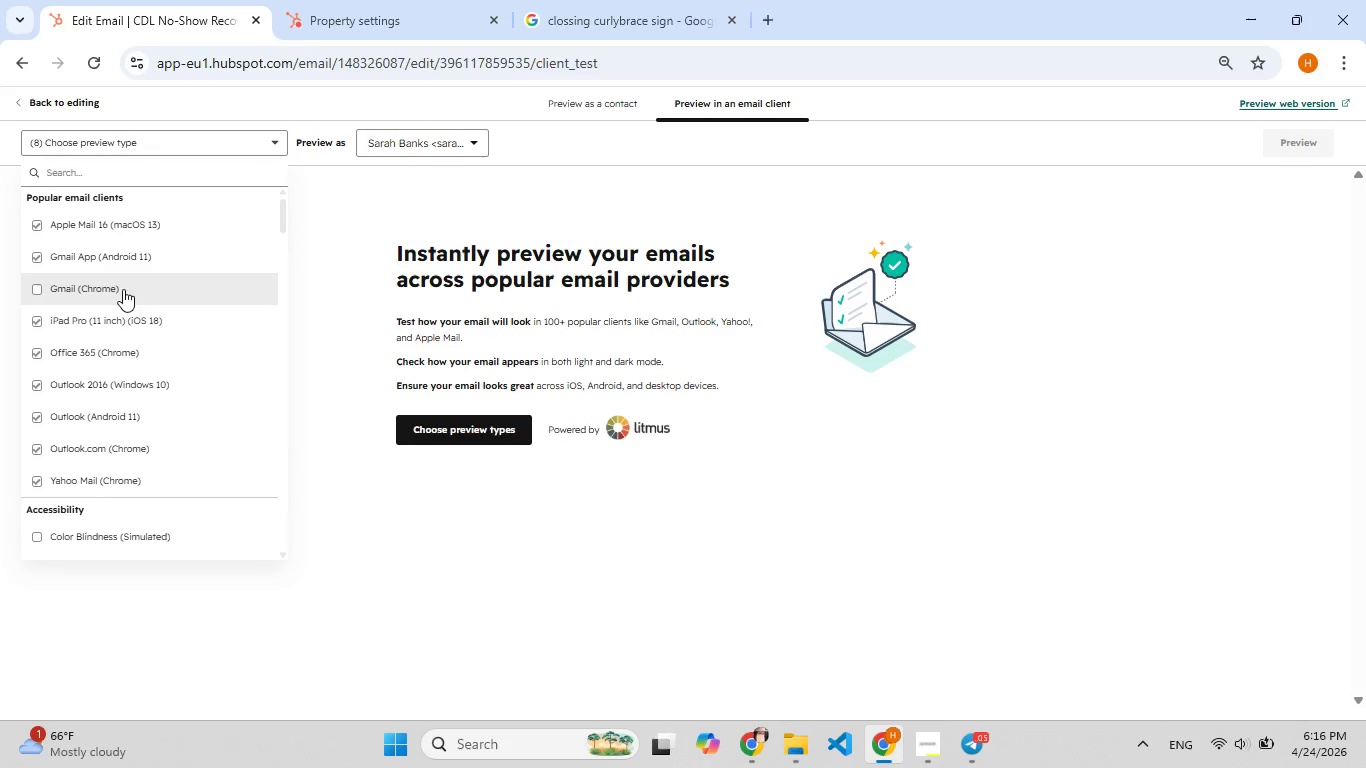 
left_click([105, 289])
 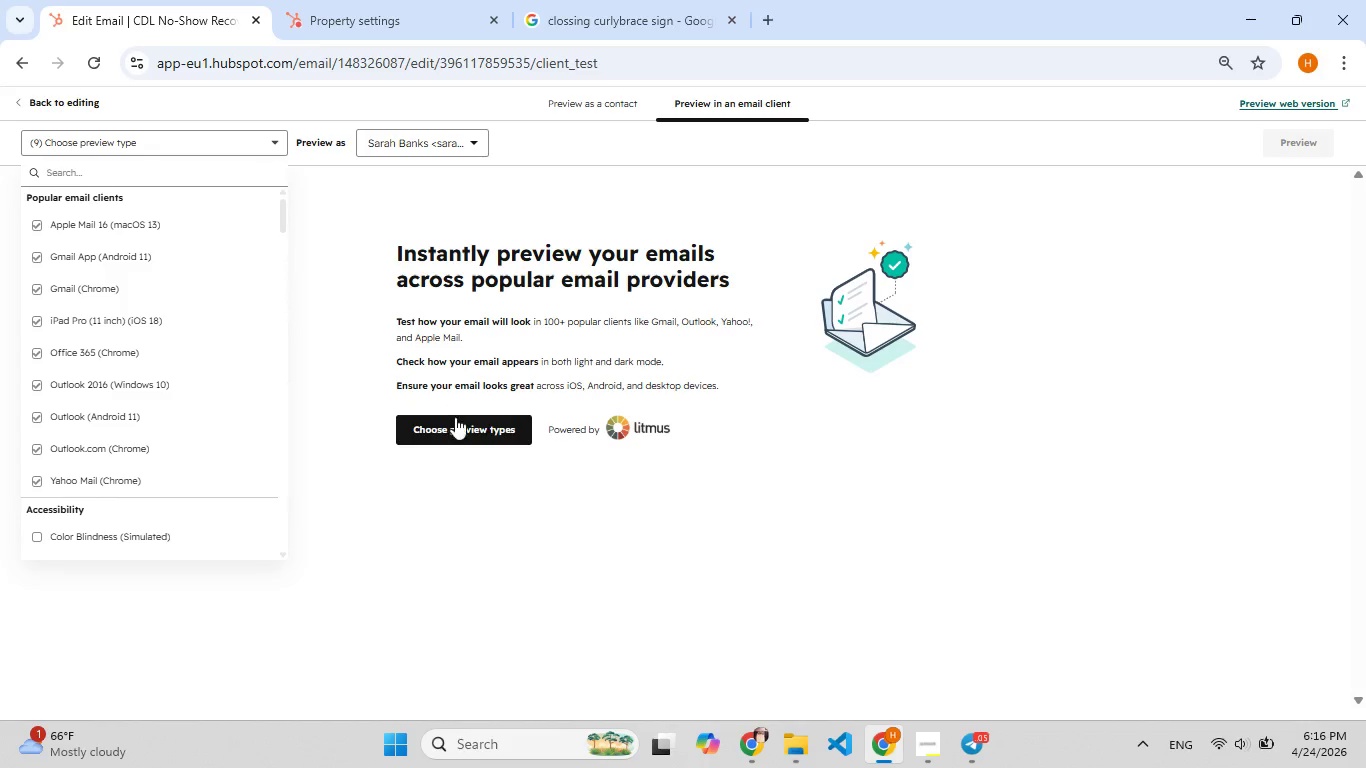 
left_click([463, 430])
 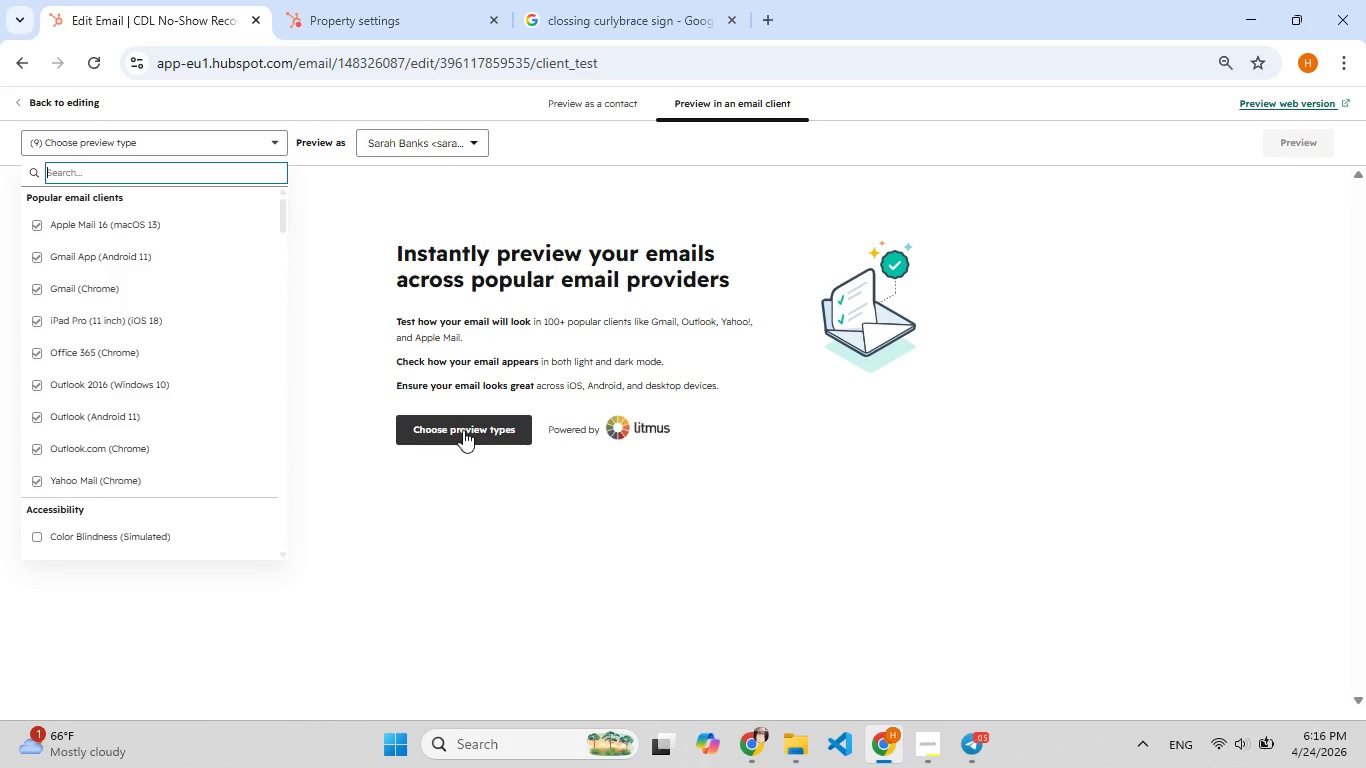 
scroll: coordinate [3, 260], scroll_direction: down, amount: 2.0
 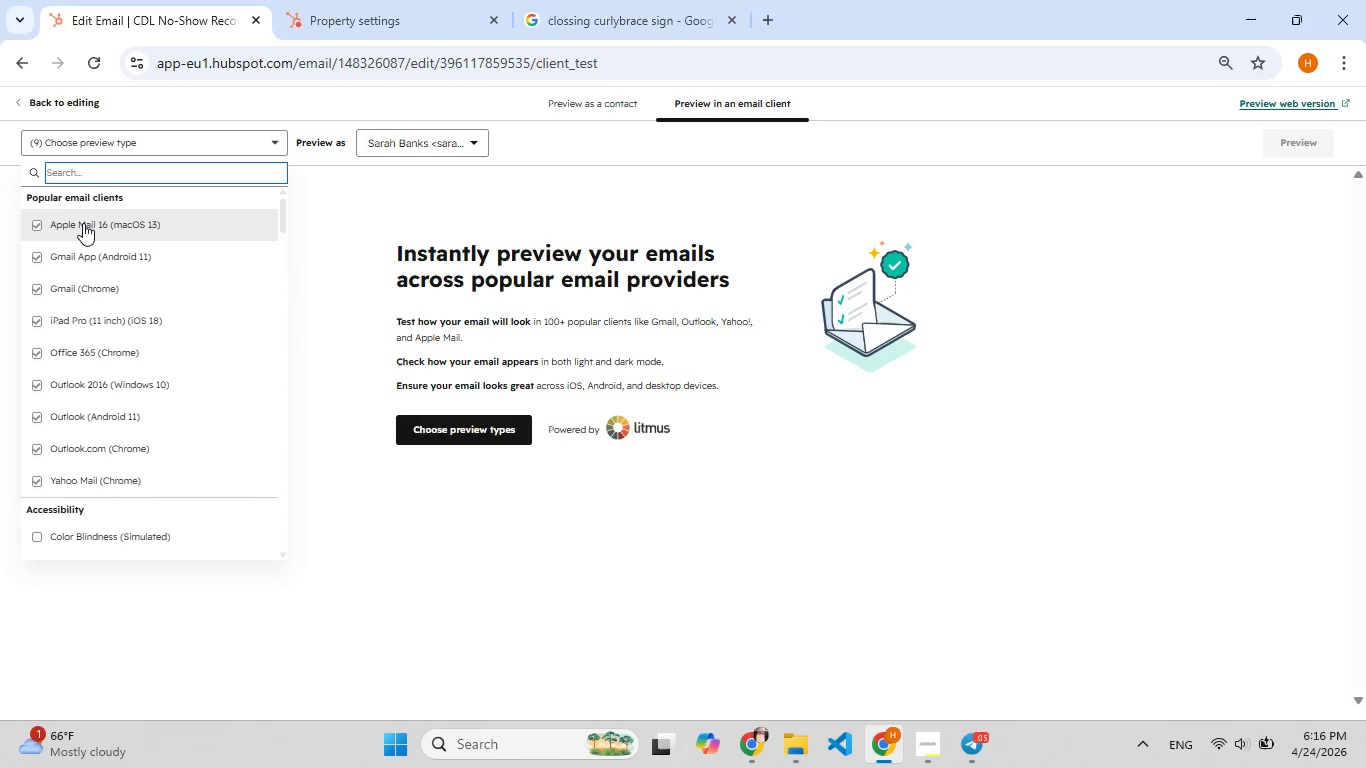 
left_click([83, 223])
 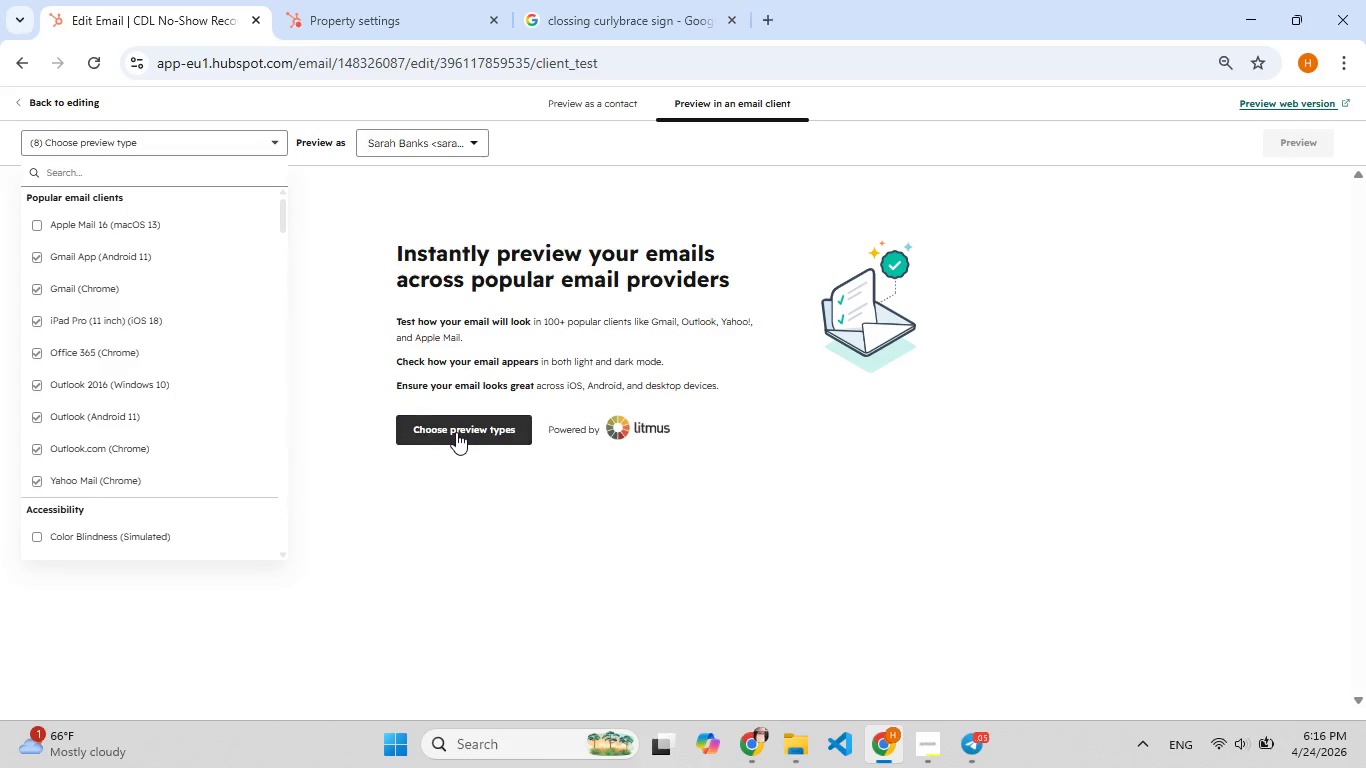 
left_click([452, 426])
 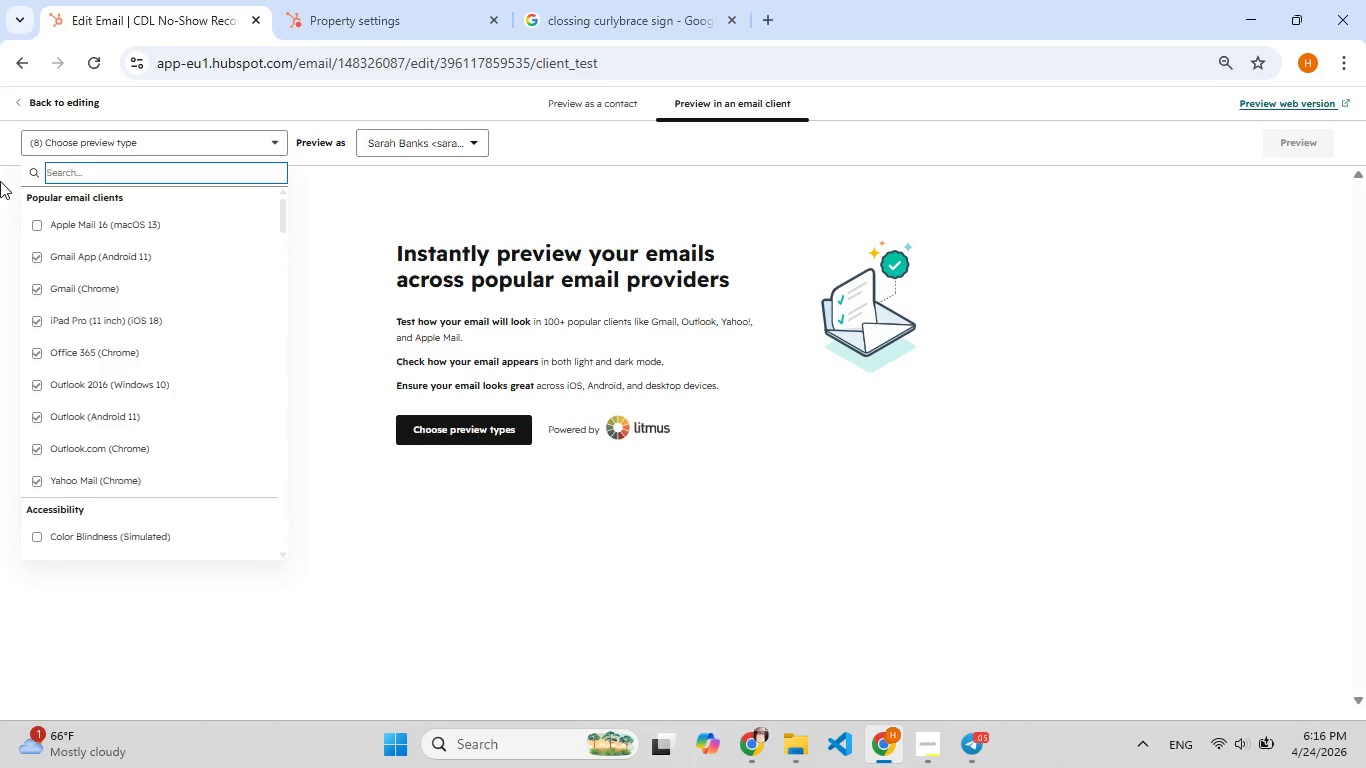 
left_click([32, 217])
 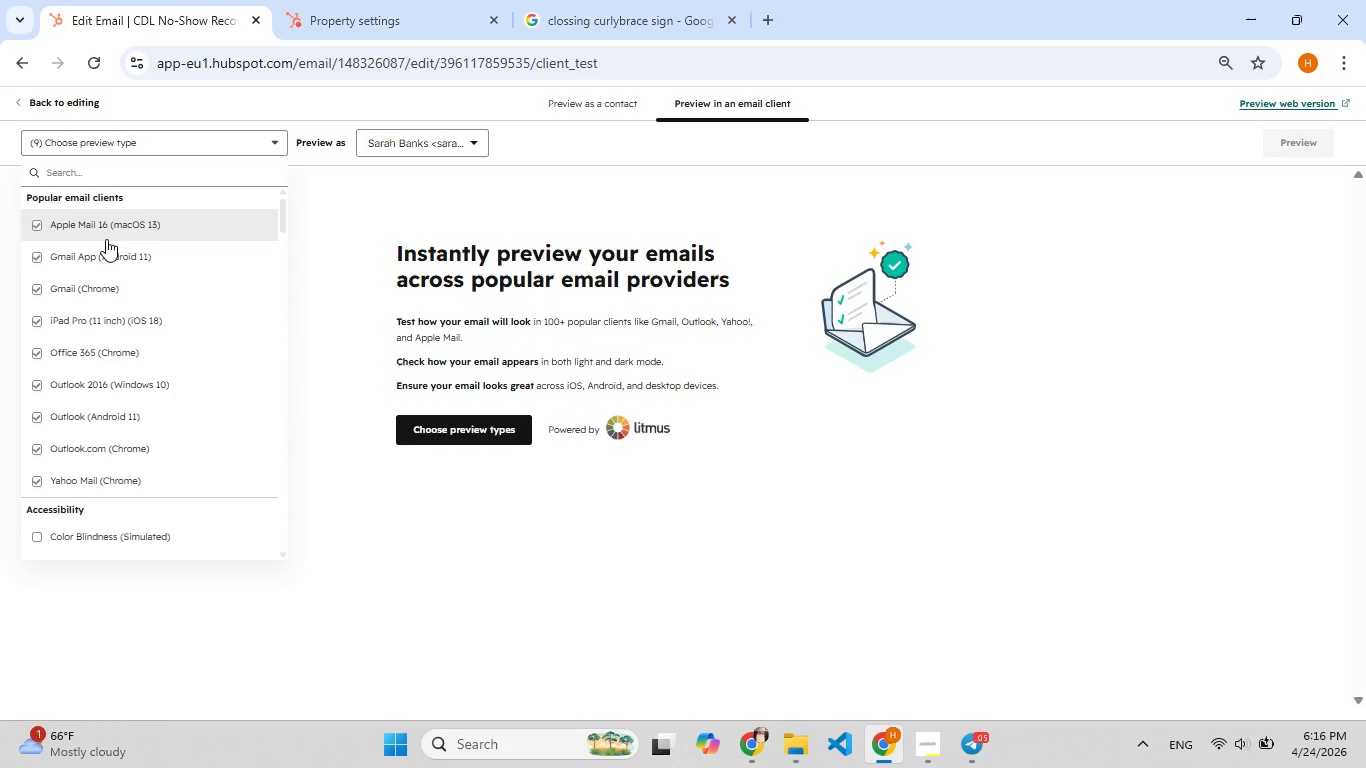 
scroll: coordinate [89, 251], scroll_direction: down, amount: 4.0
 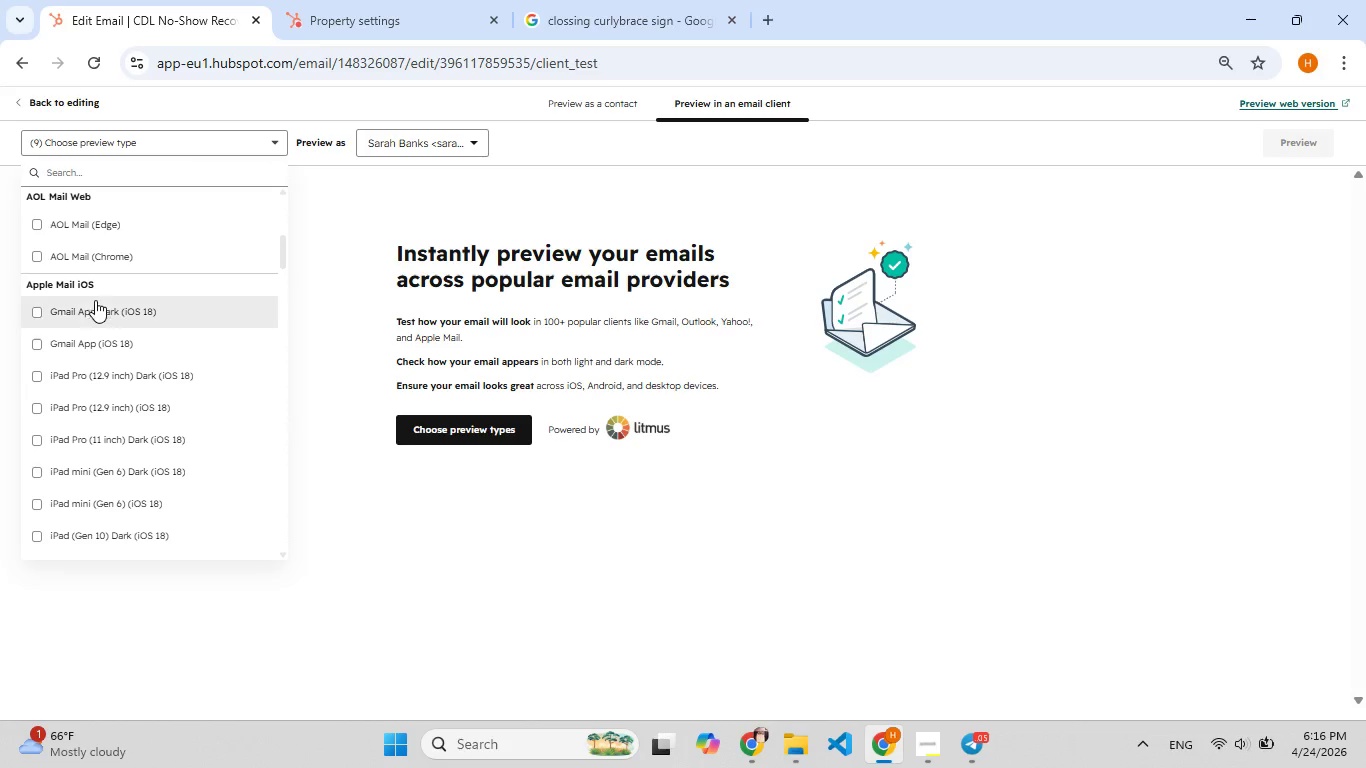 
left_click([95, 302])
 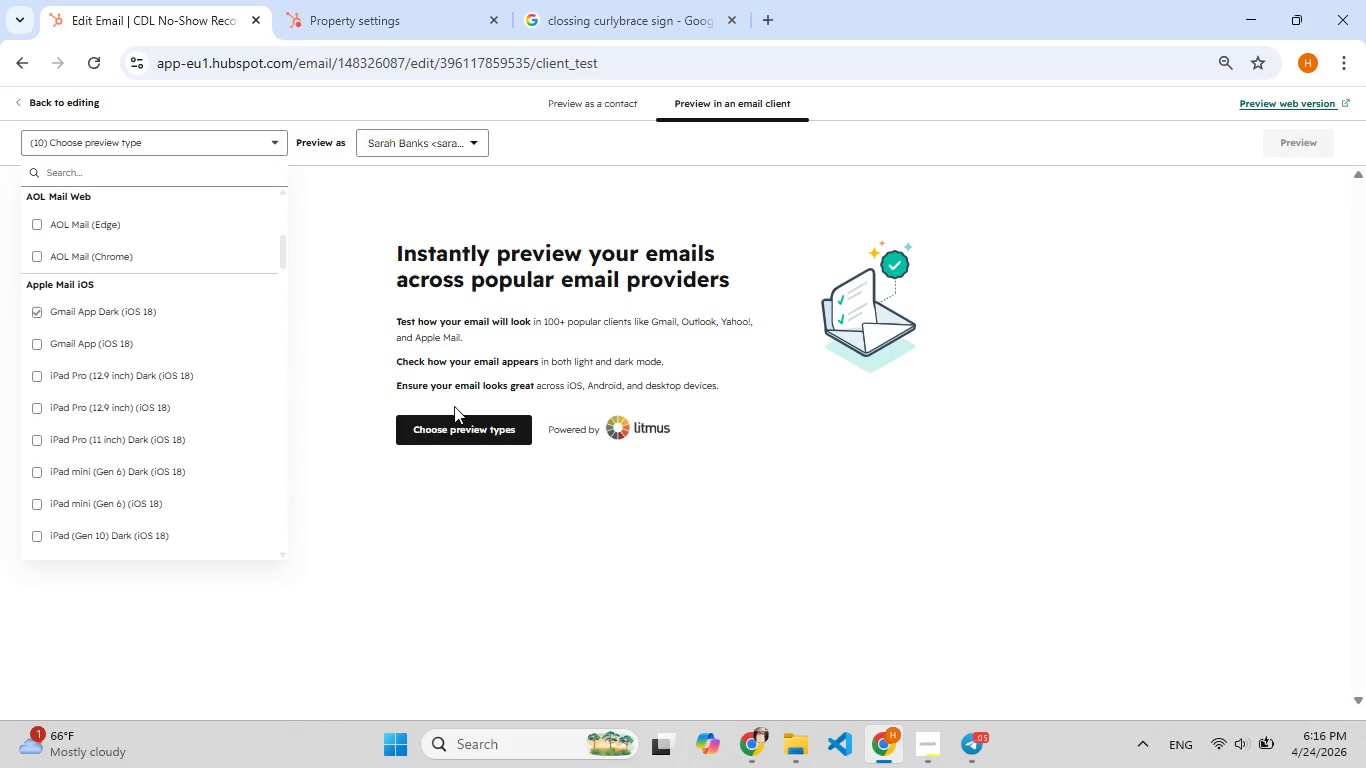 
left_click([447, 424])
 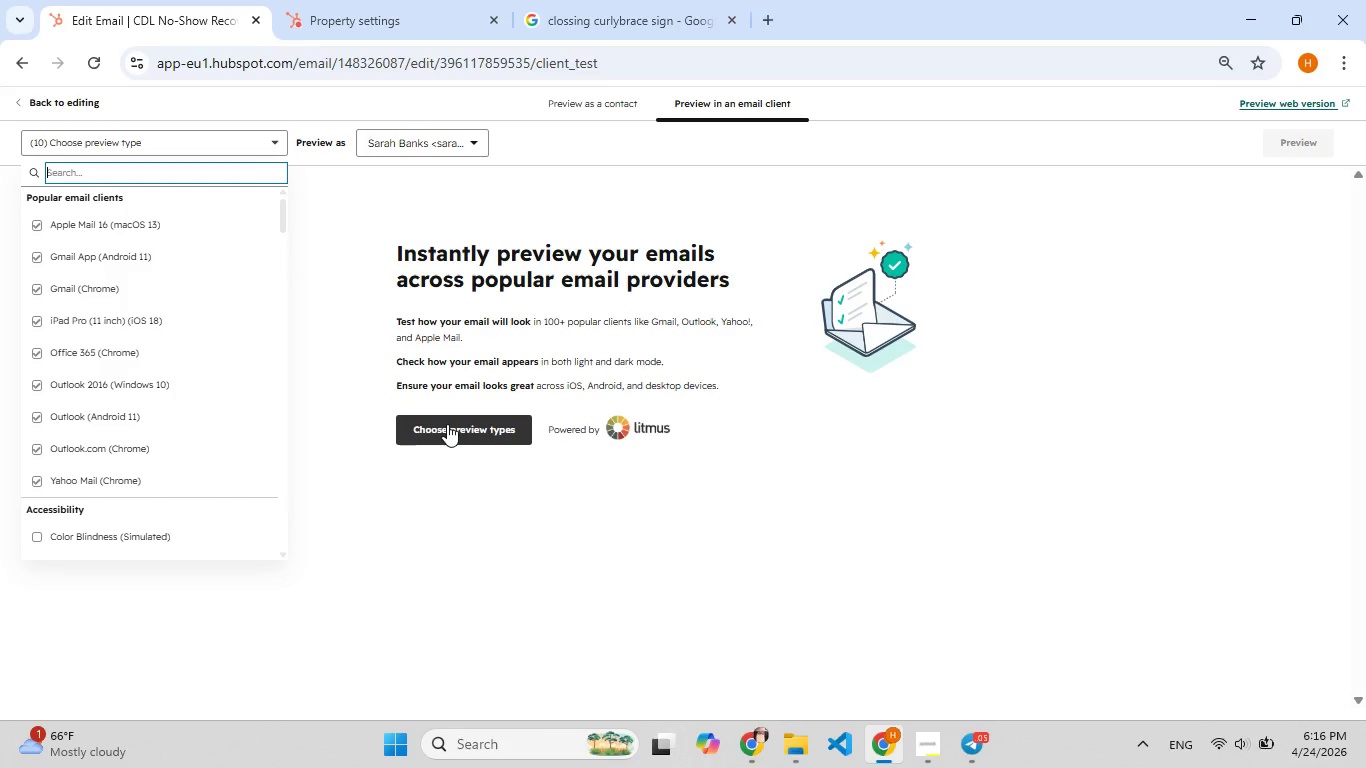 
double_click([447, 424])
 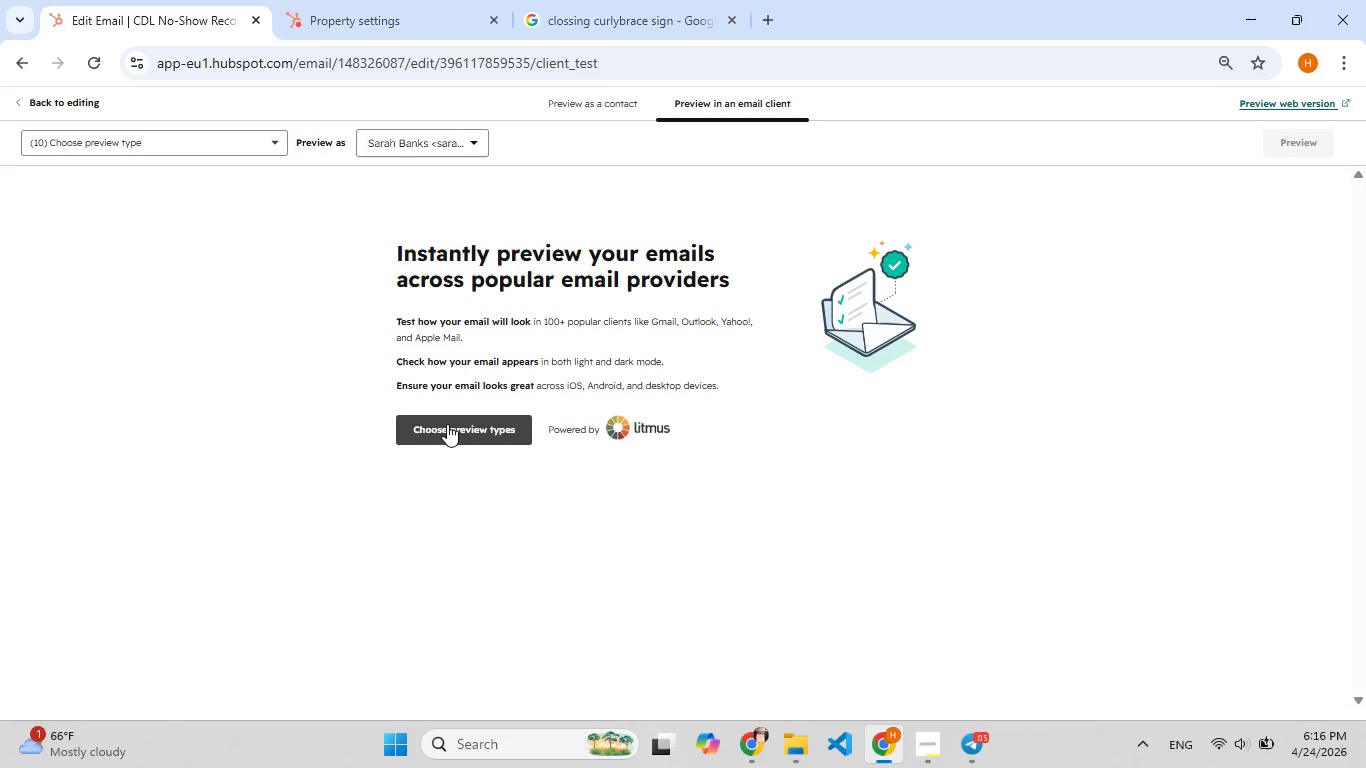 
triple_click([447, 424])
 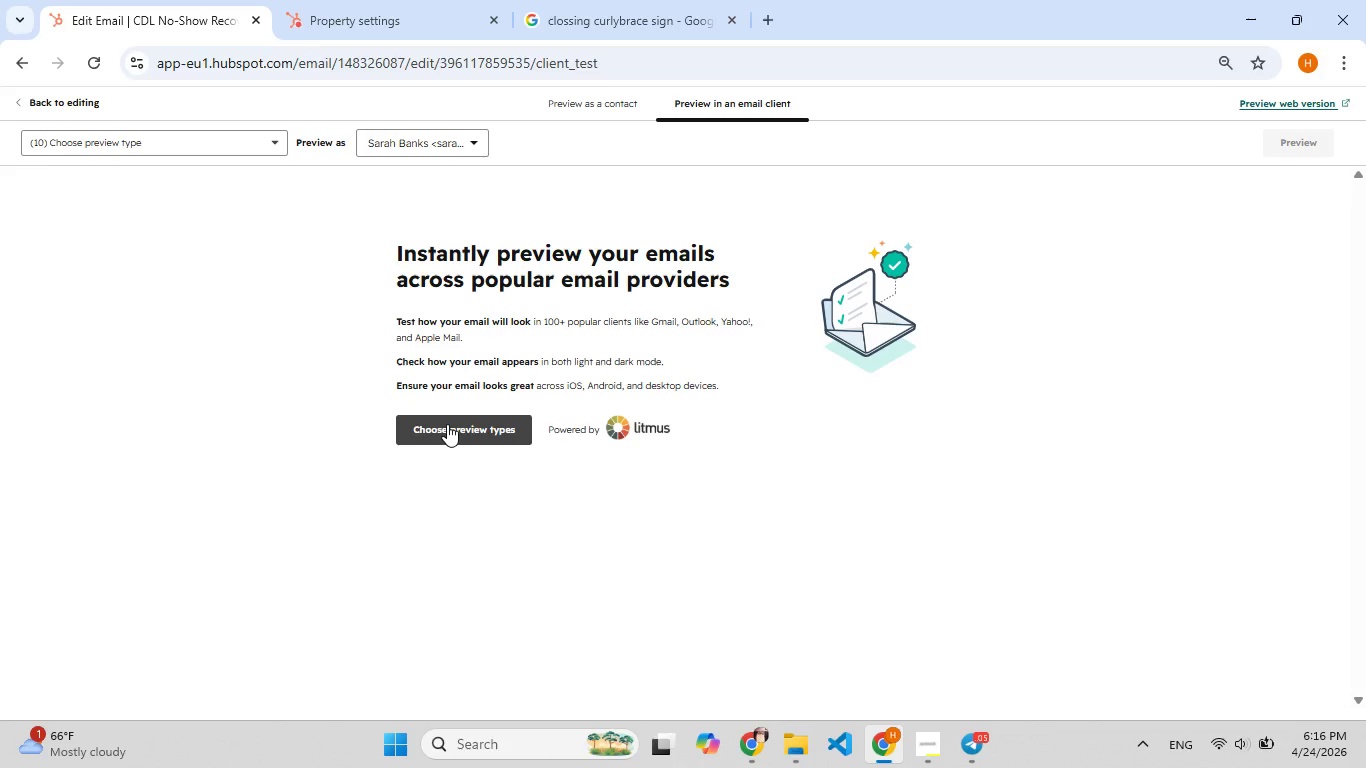 
triple_click([447, 424])
 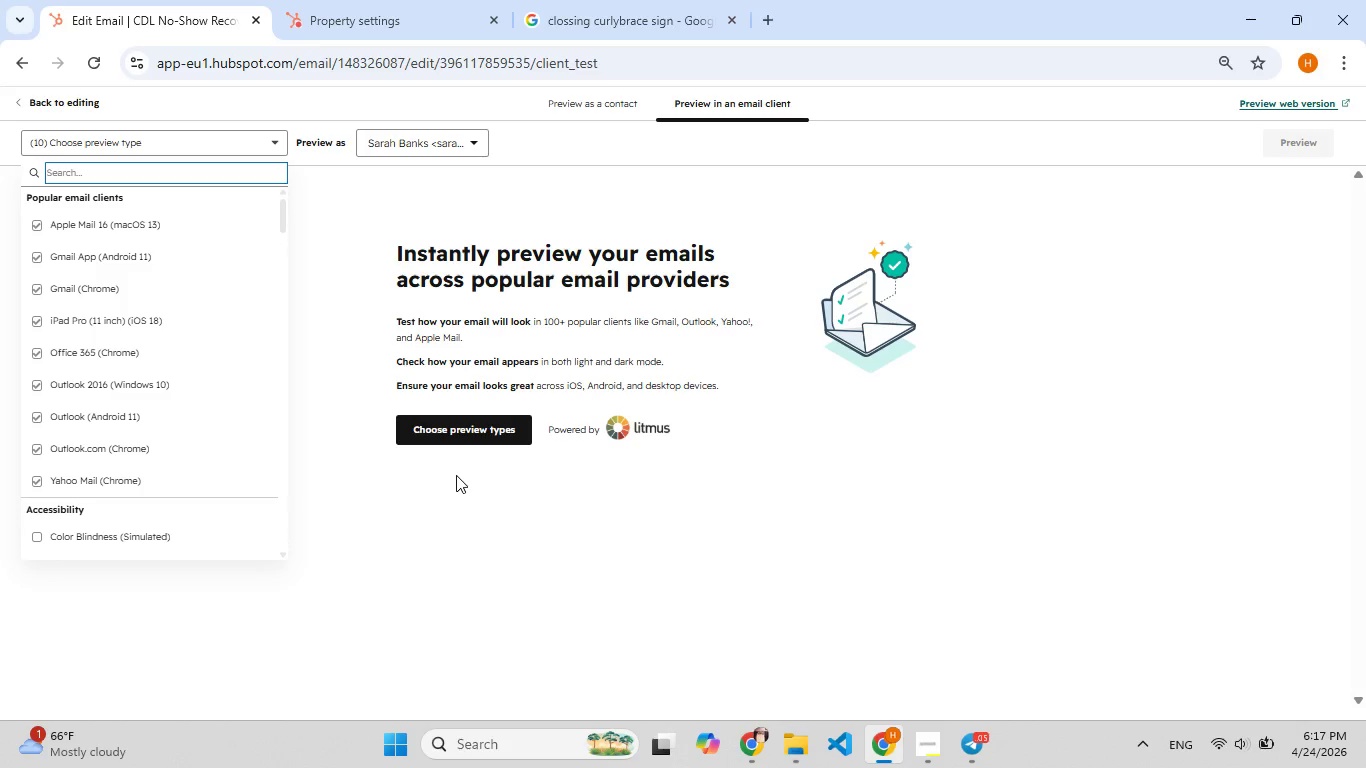 
left_click([337, 313])
 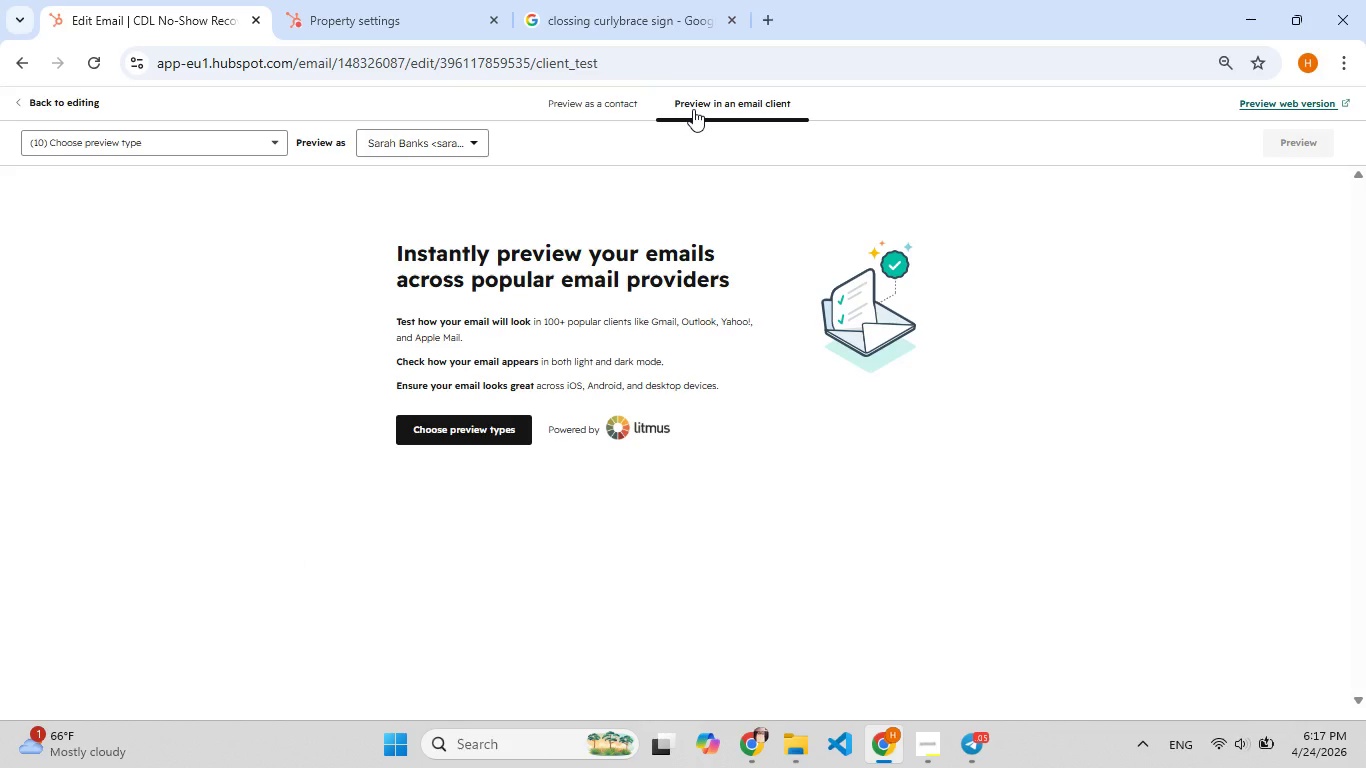 
left_click([594, 104])
 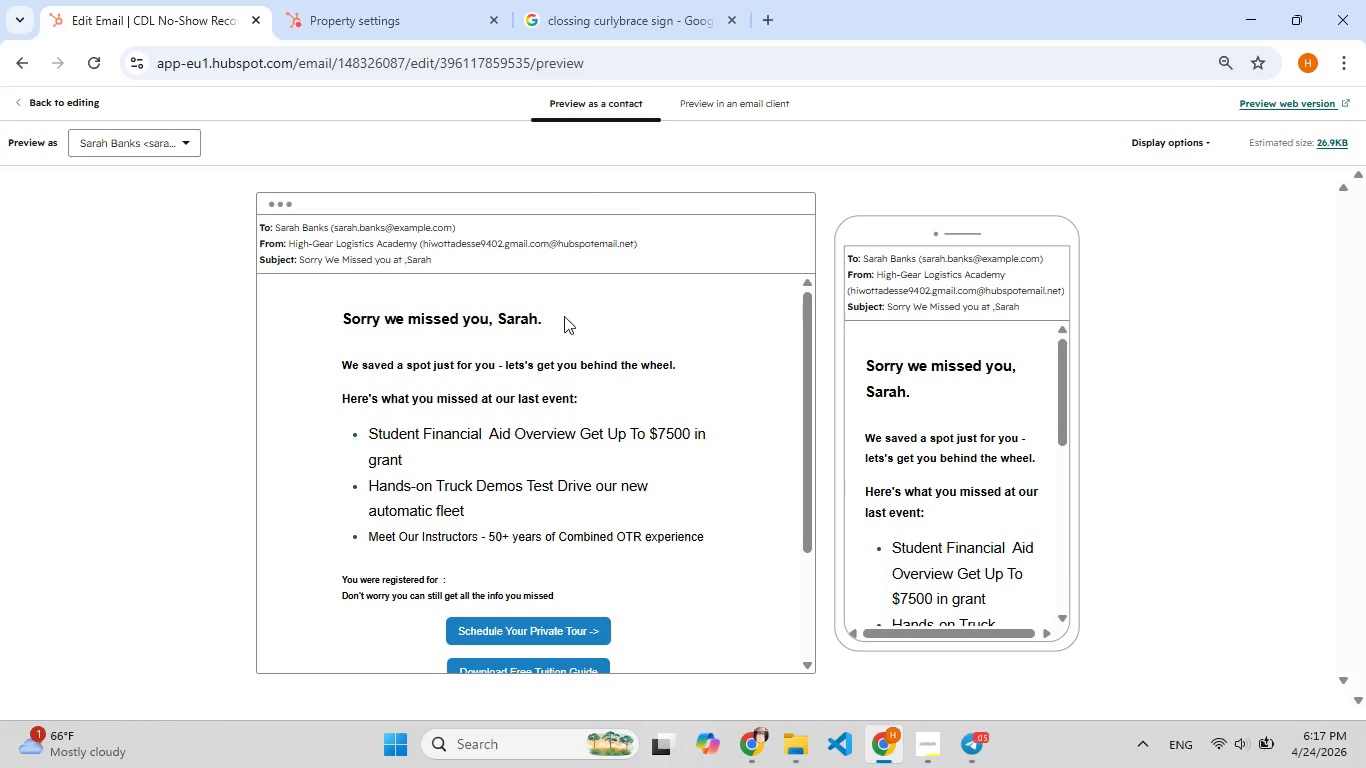 
wait(5.08)
 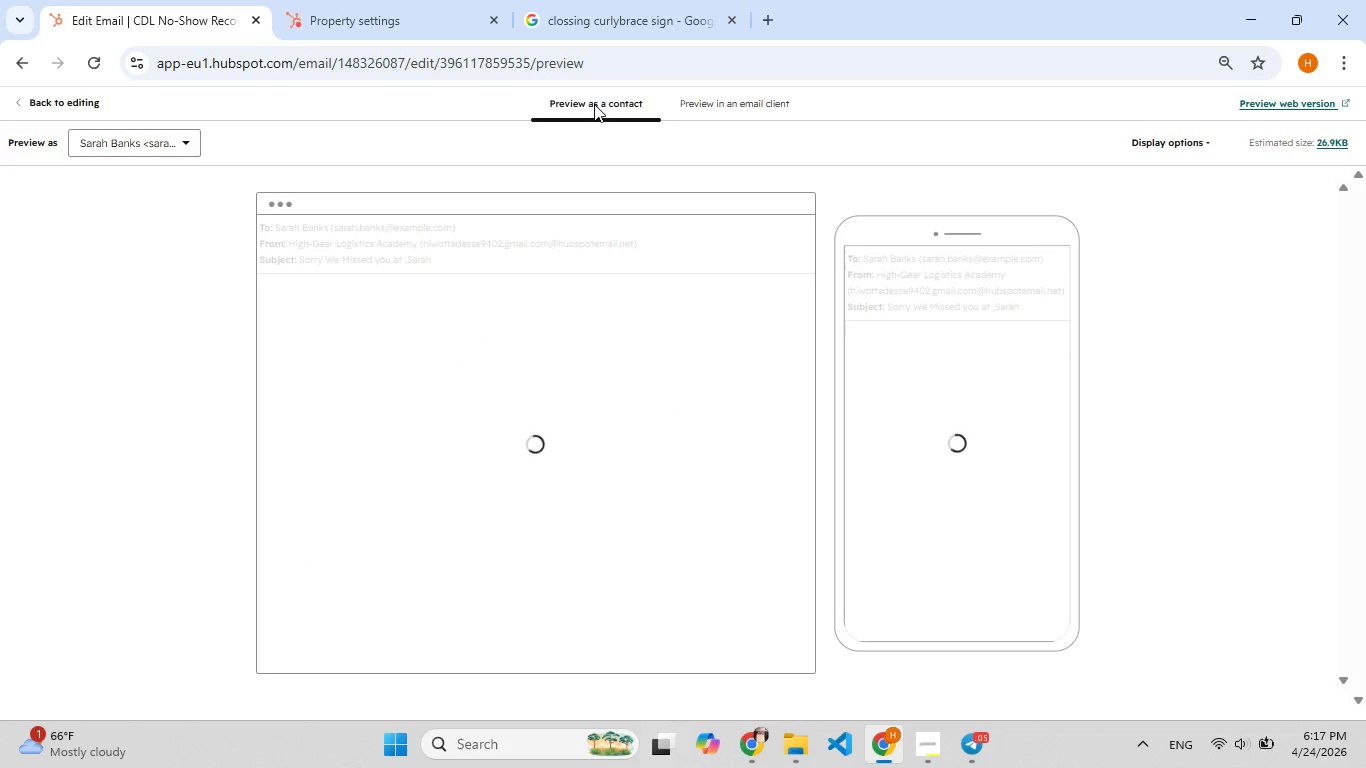 
scroll: coordinate [582, 412], scroll_direction: down, amount: 2.0
 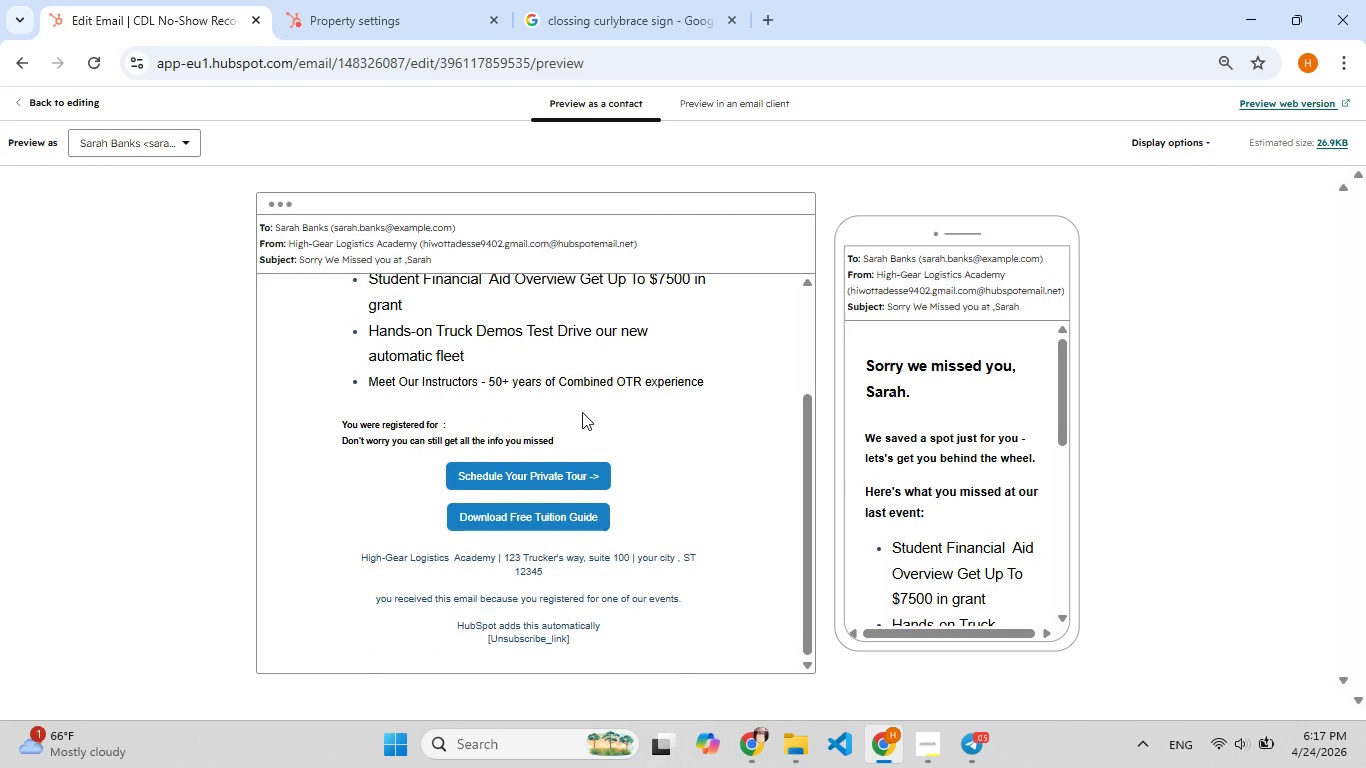 
scroll: coordinate [582, 412], scroll_direction: up, amount: 1.0
 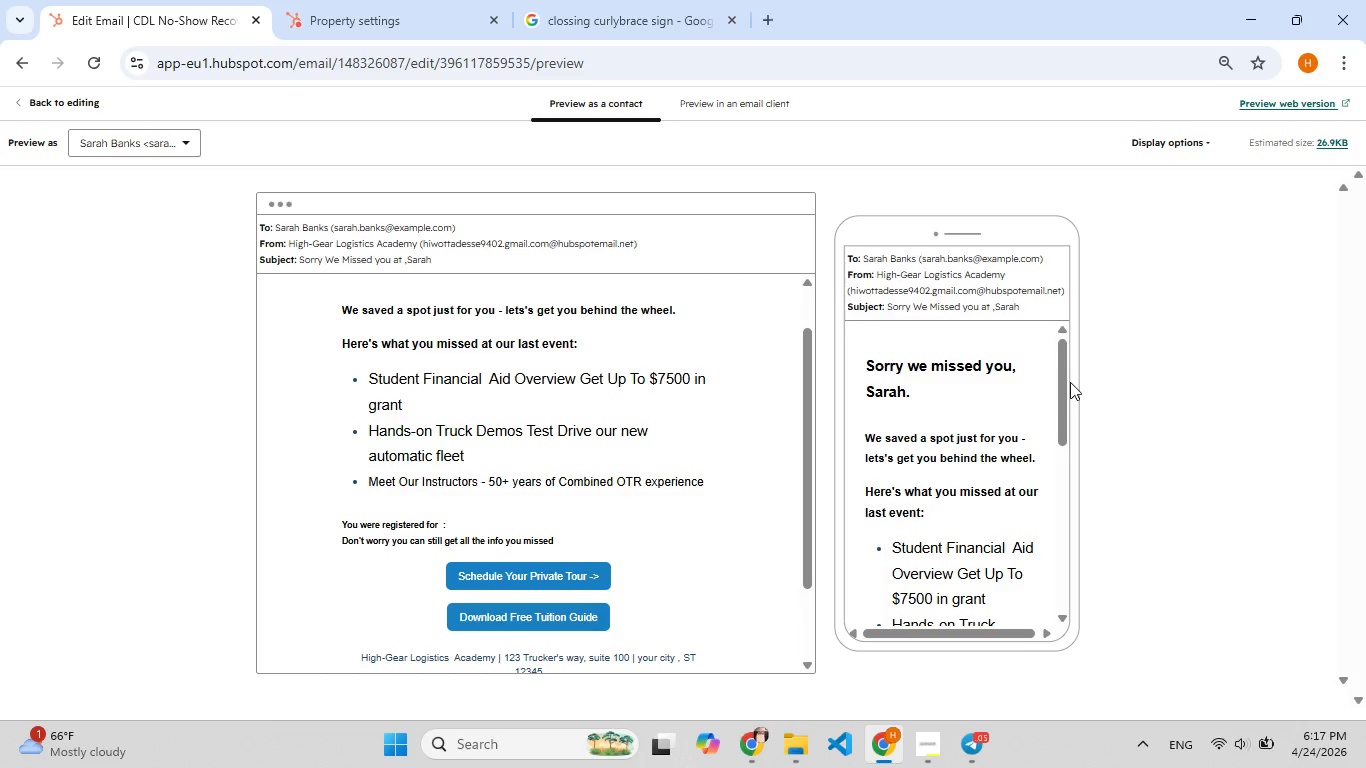 
wait(6.72)
 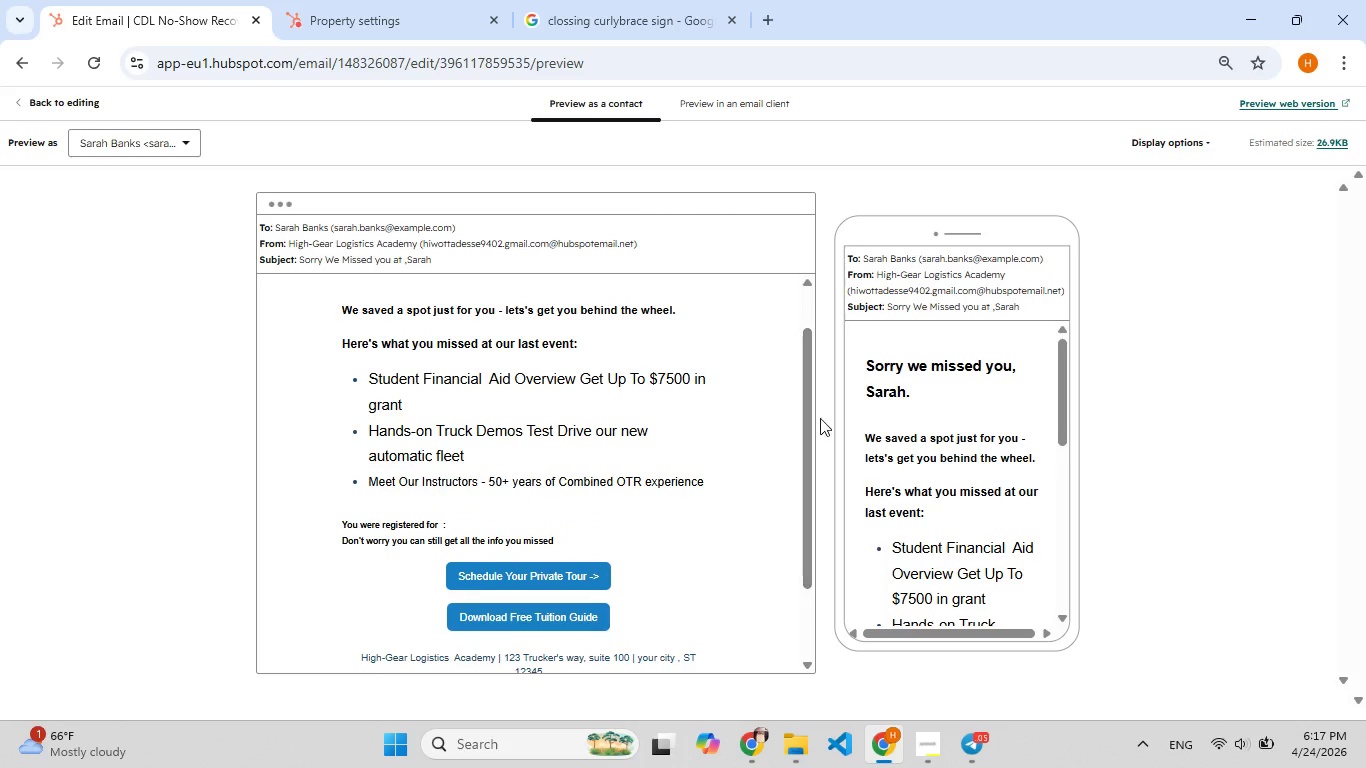 
left_click([1181, 143])
 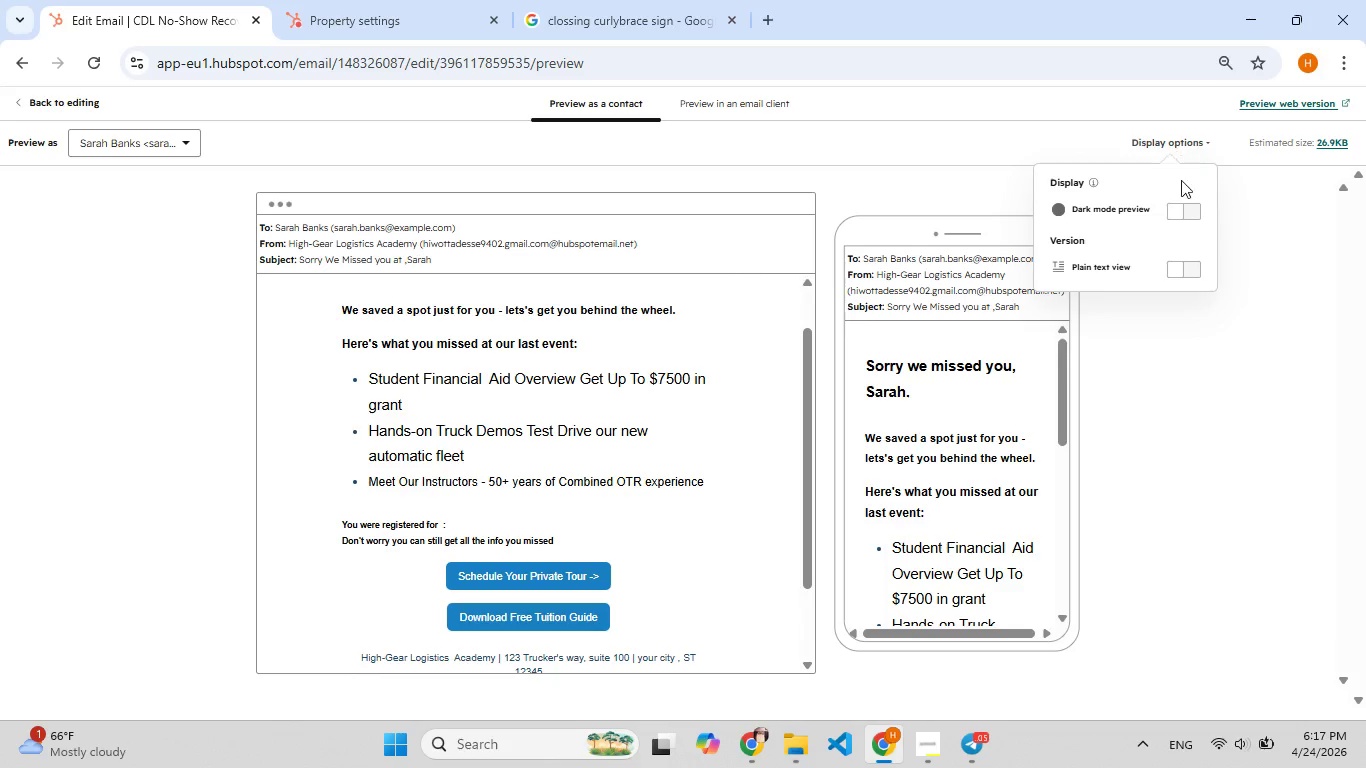 
left_click([1181, 209])
 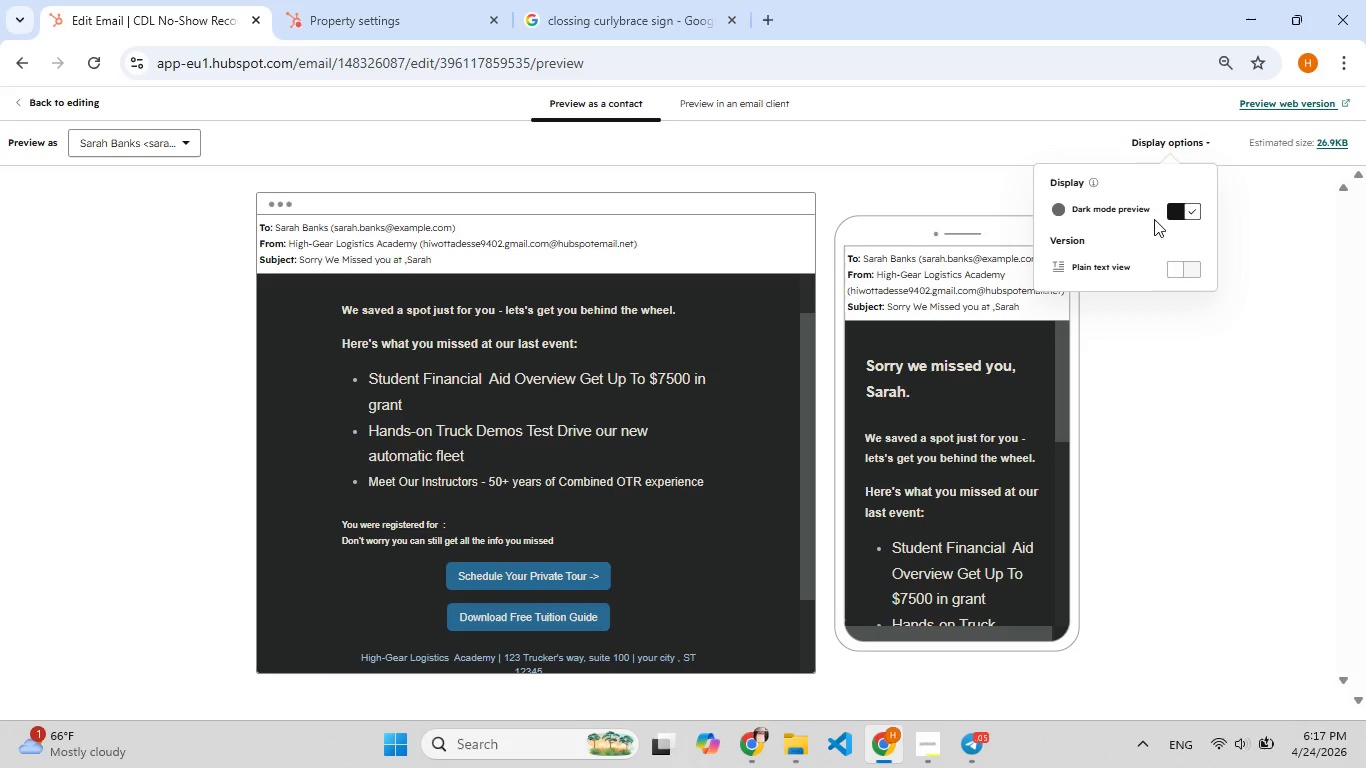 
wait(5.33)
 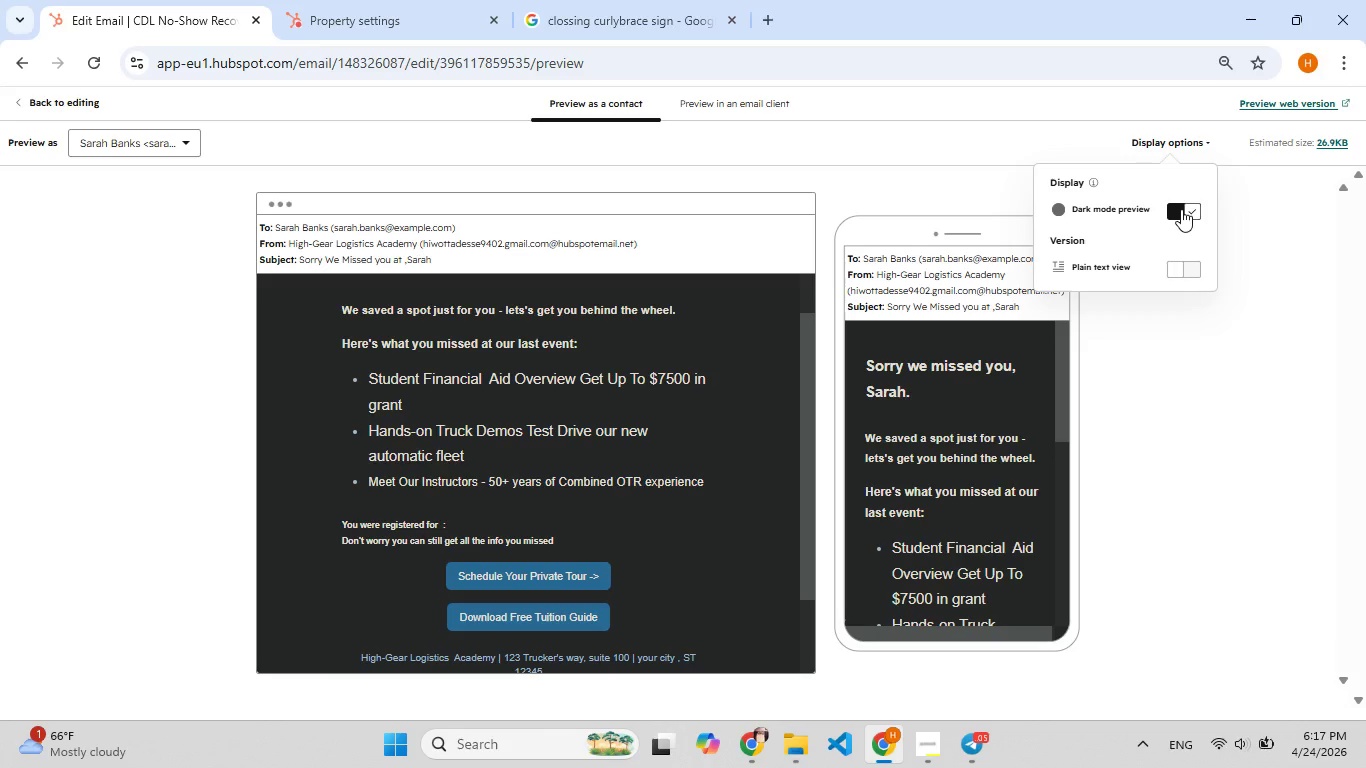 
left_click([1192, 280])
 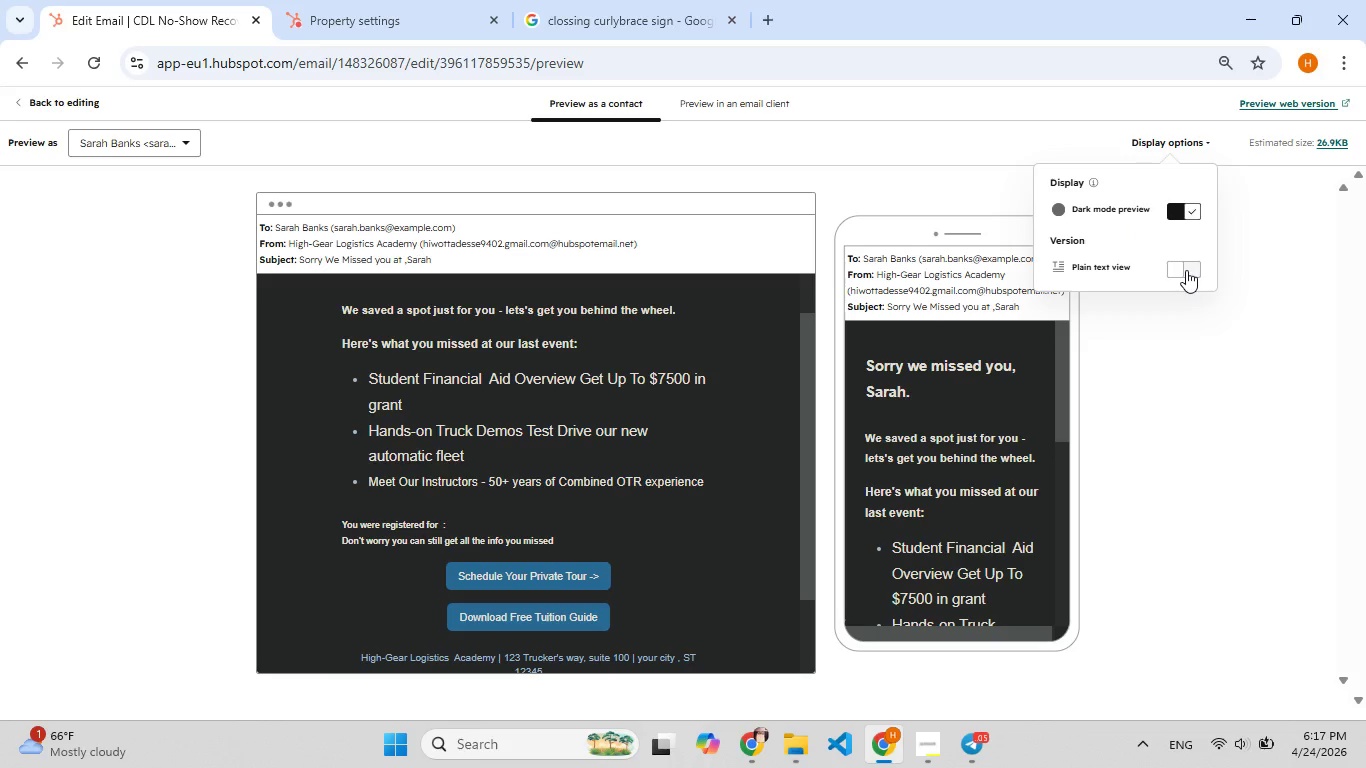 
left_click([1186, 270])
 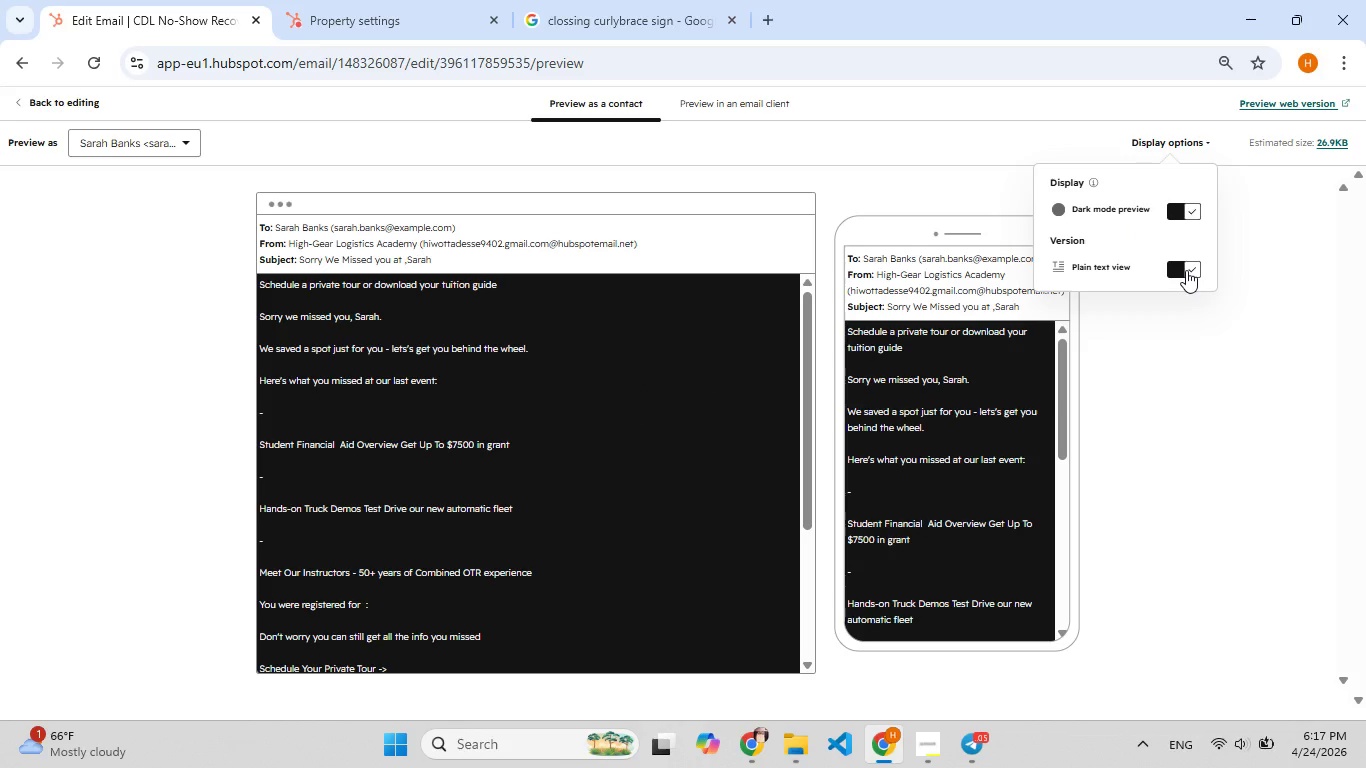 
left_click([1186, 270])
 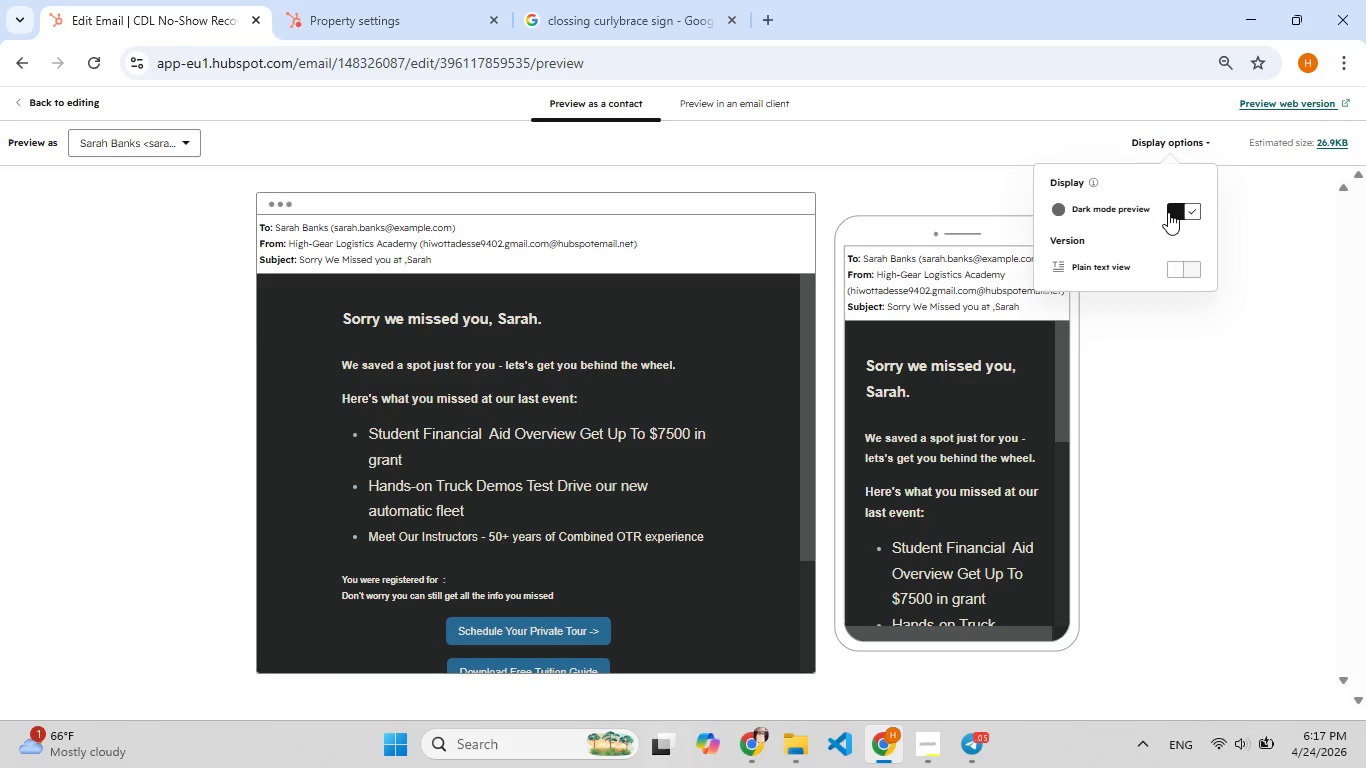 
left_click([1170, 211])
 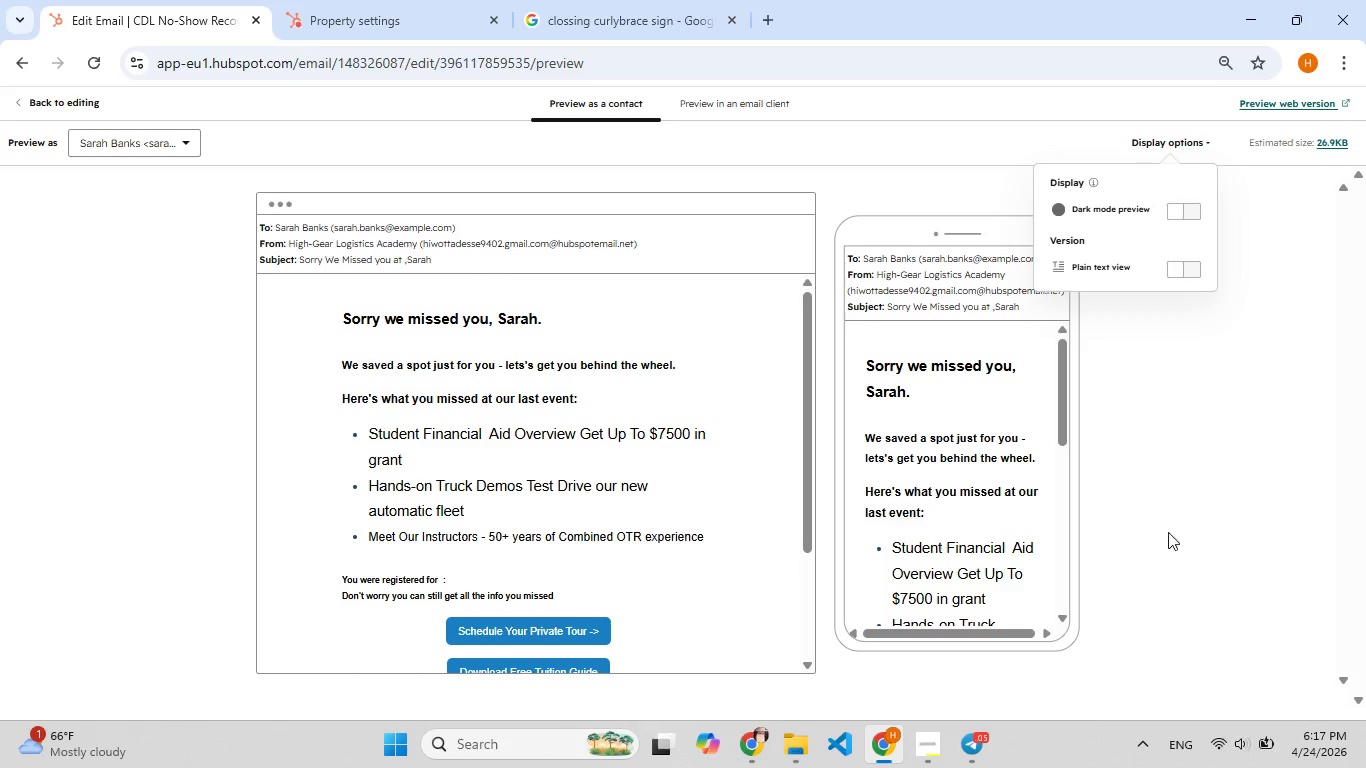 
left_click([1167, 490])
 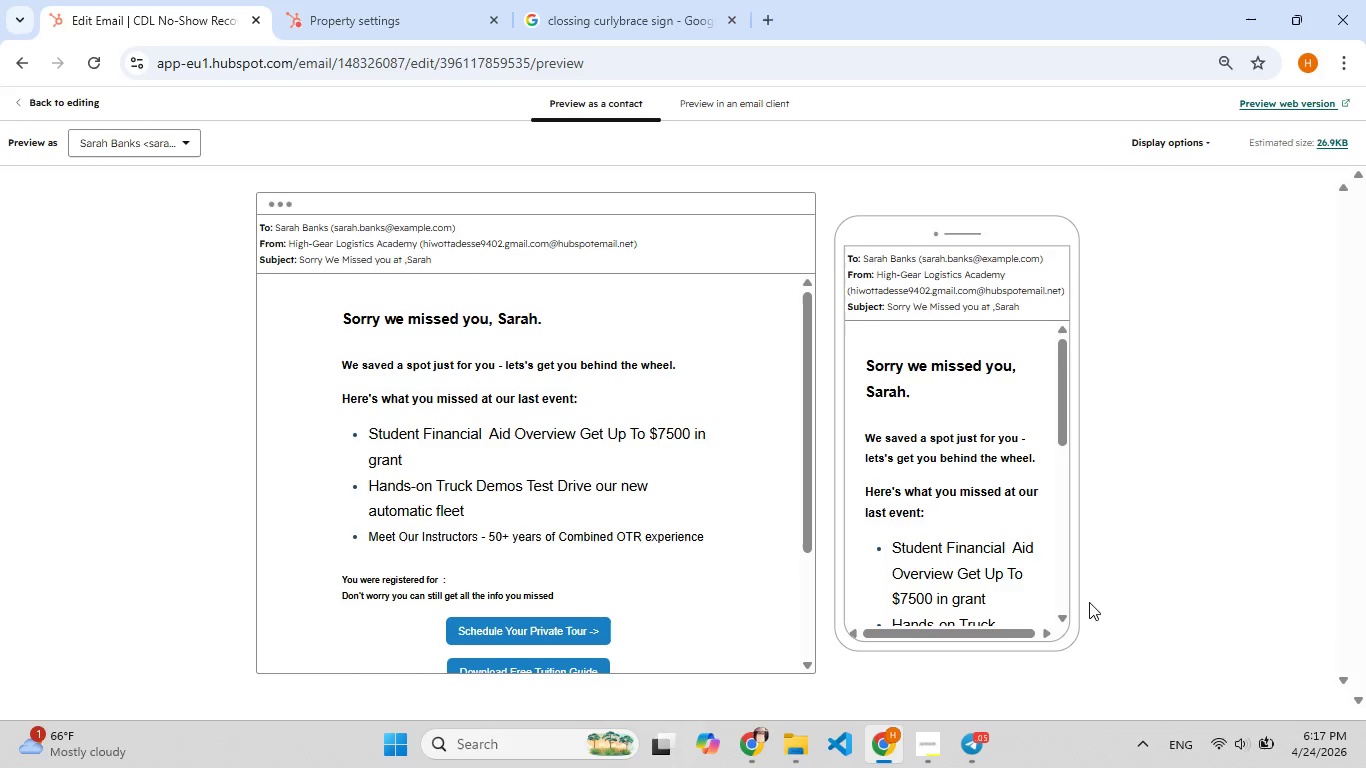 
hold_key(key=F5, duration=0.66)
 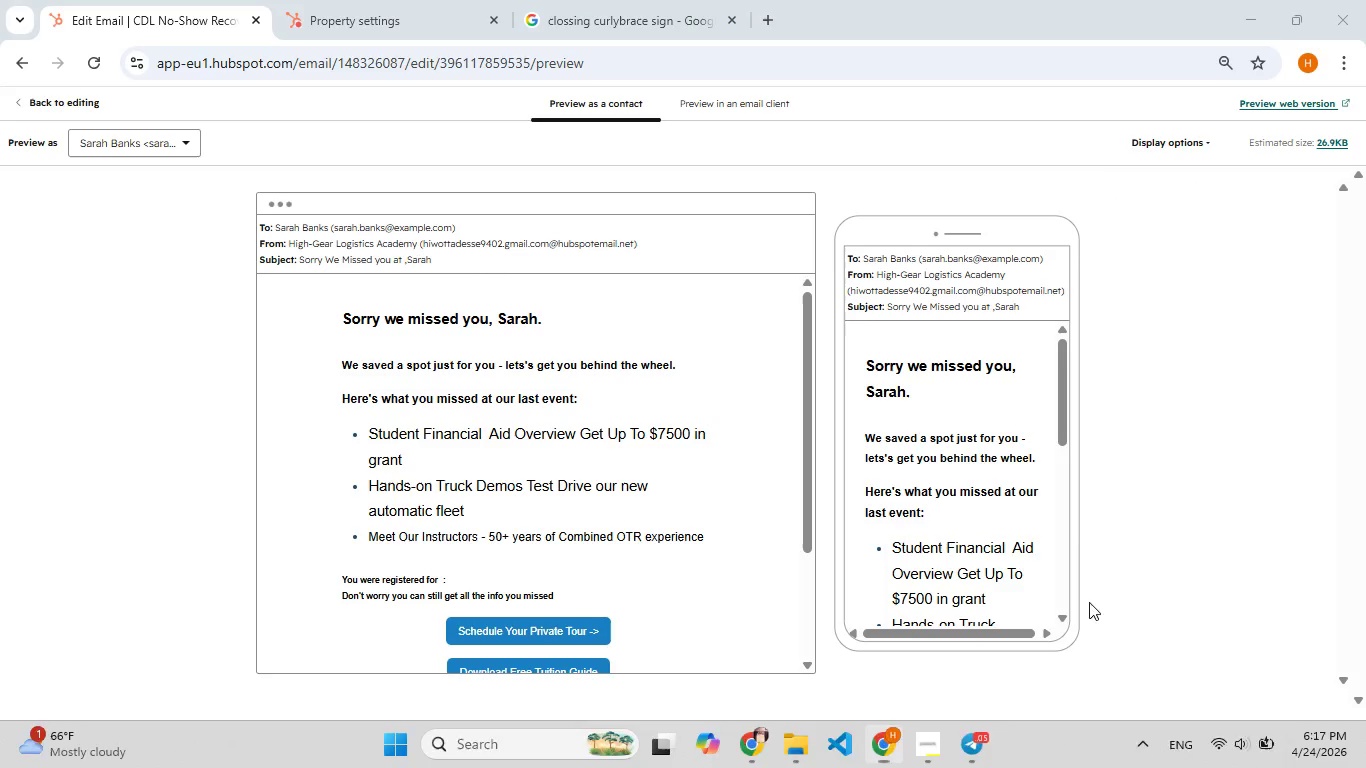 
key(Meta+Shift+S)
 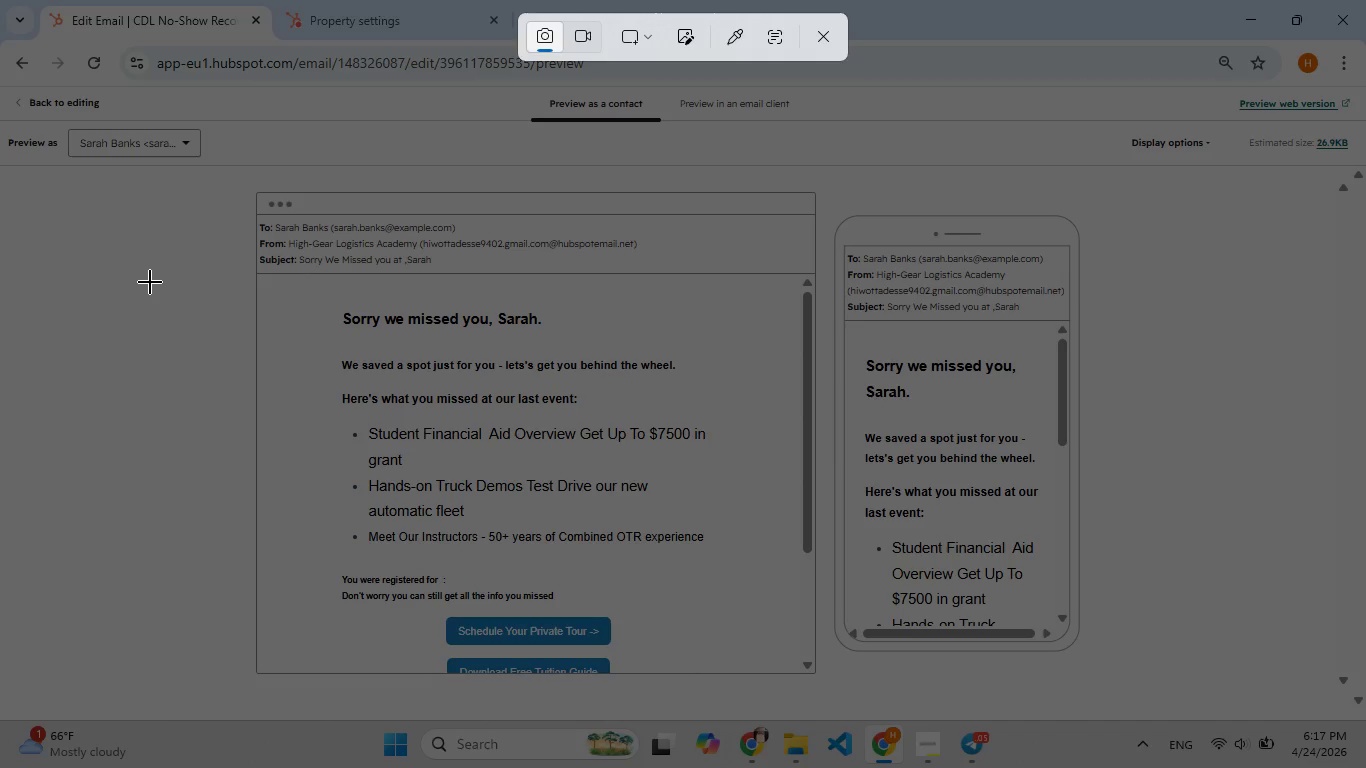 
left_click_drag(start_coordinate=[130, 175], to_coordinate=[1232, 692])
 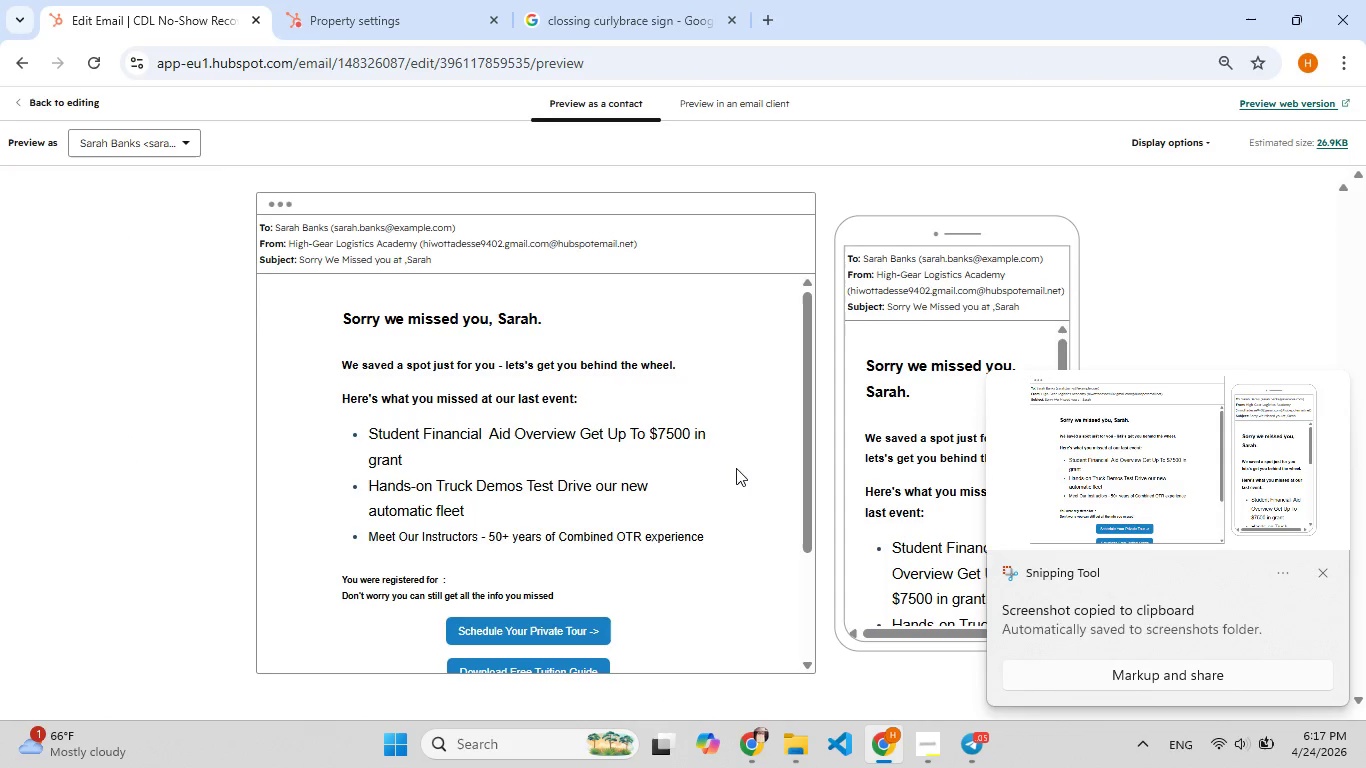 
left_click([1084, 514])
 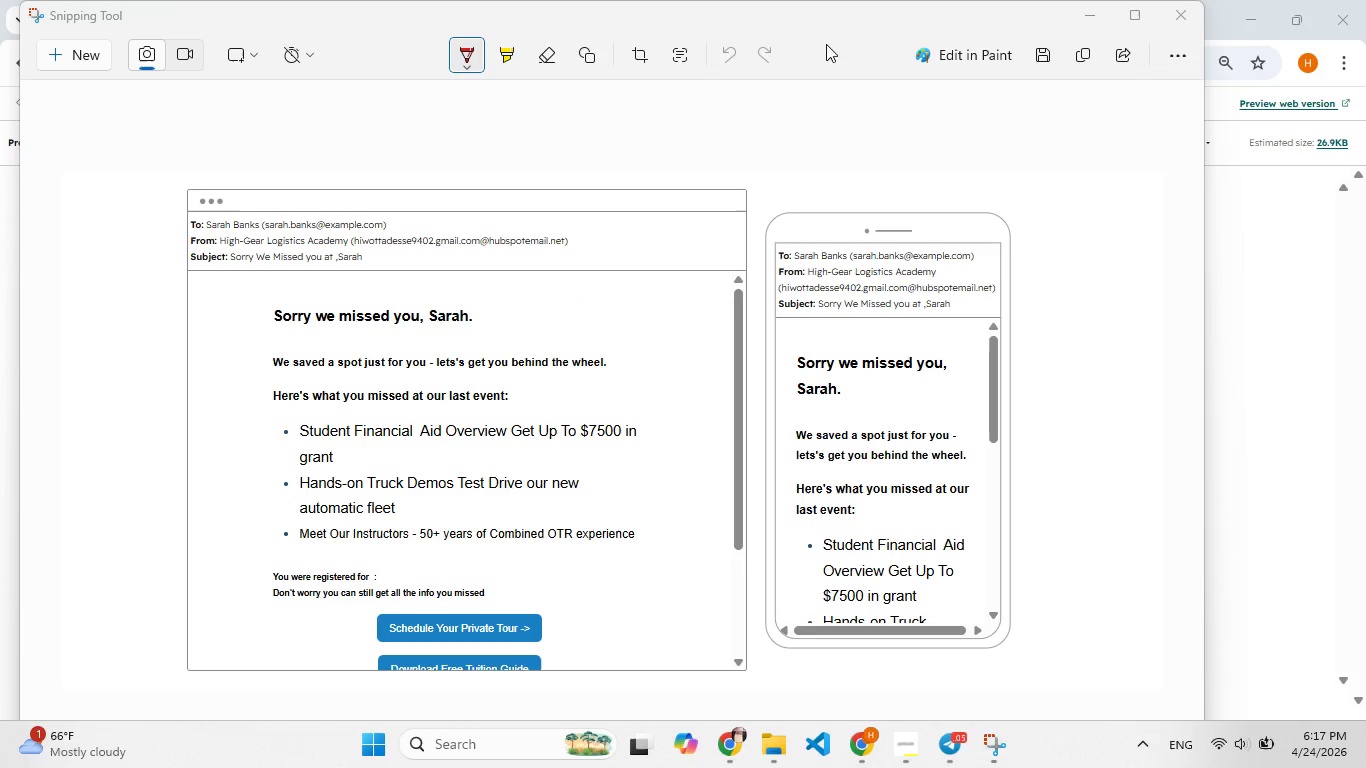 
left_click([1049, 52])
 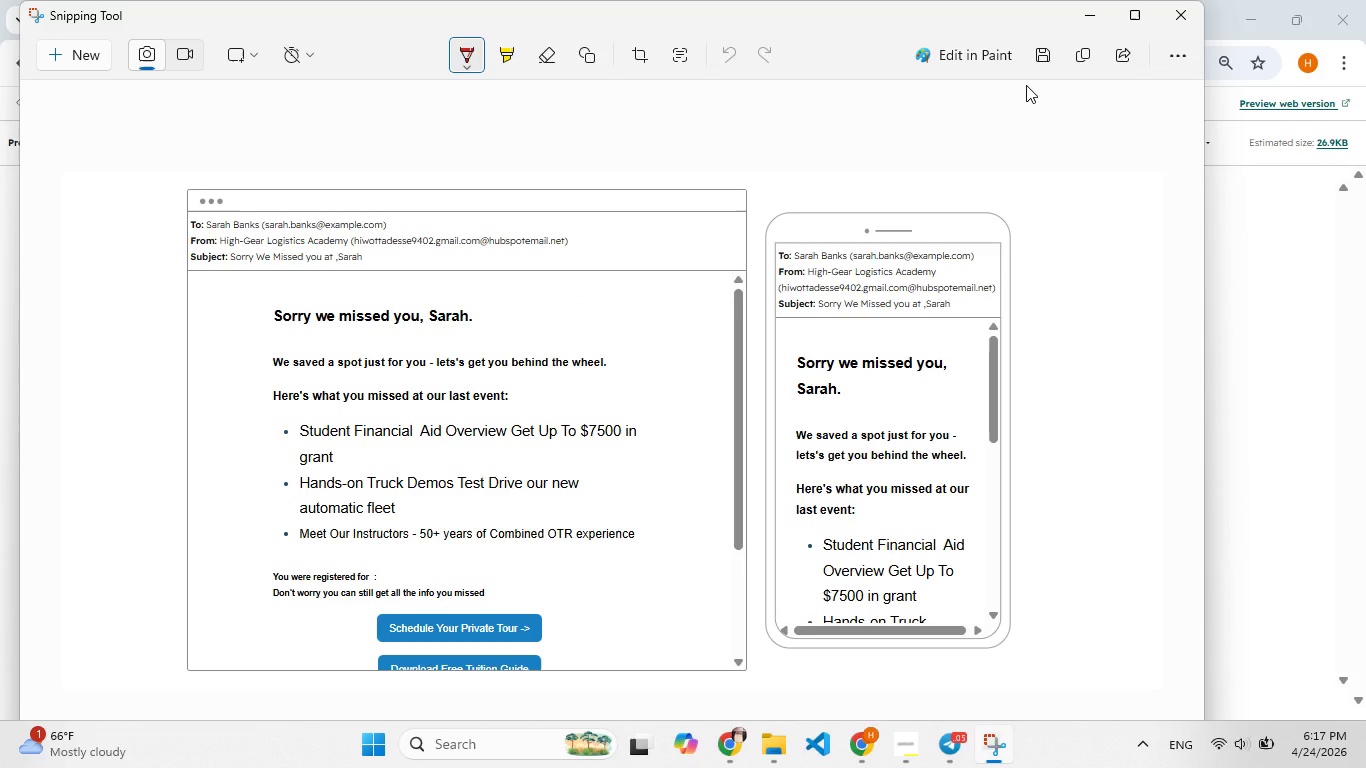 
type(bot[F7]h p[F7]hone and )
 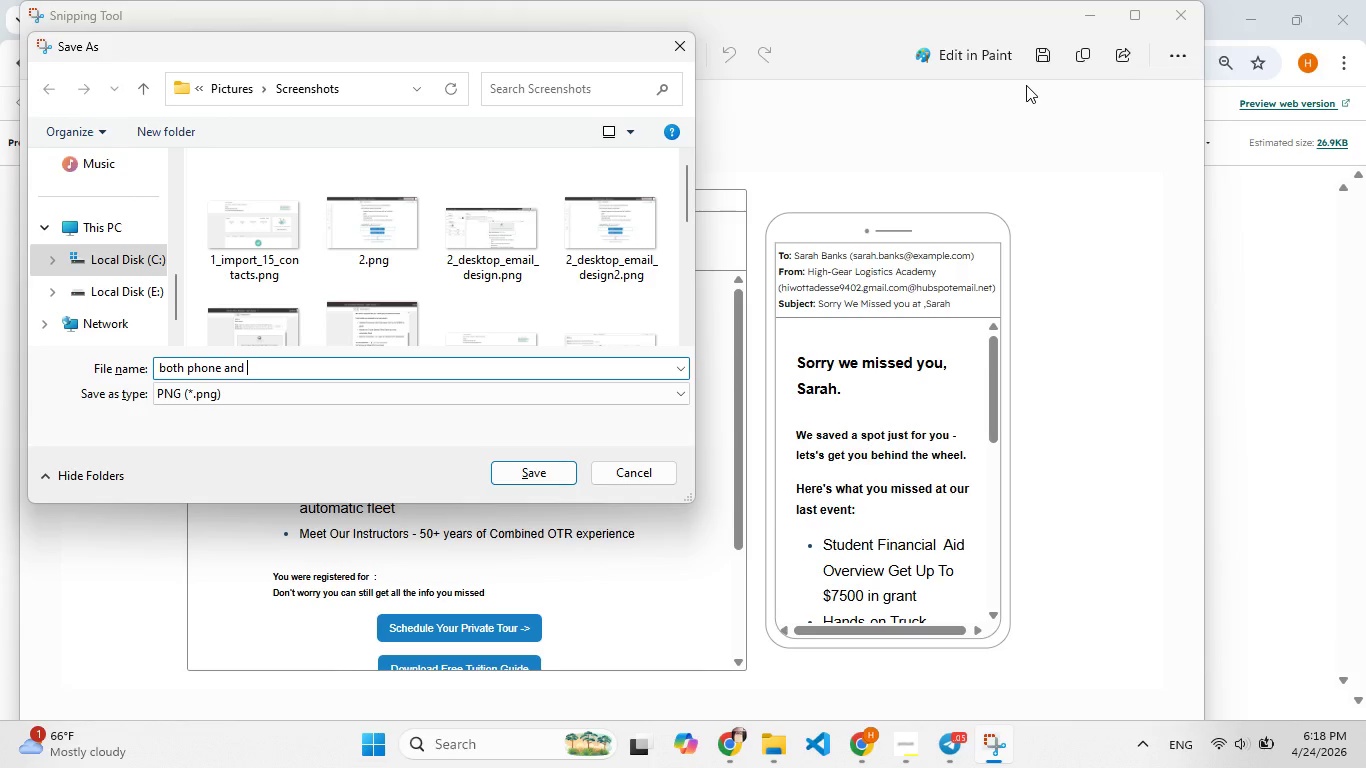 
type(descktop preview)
 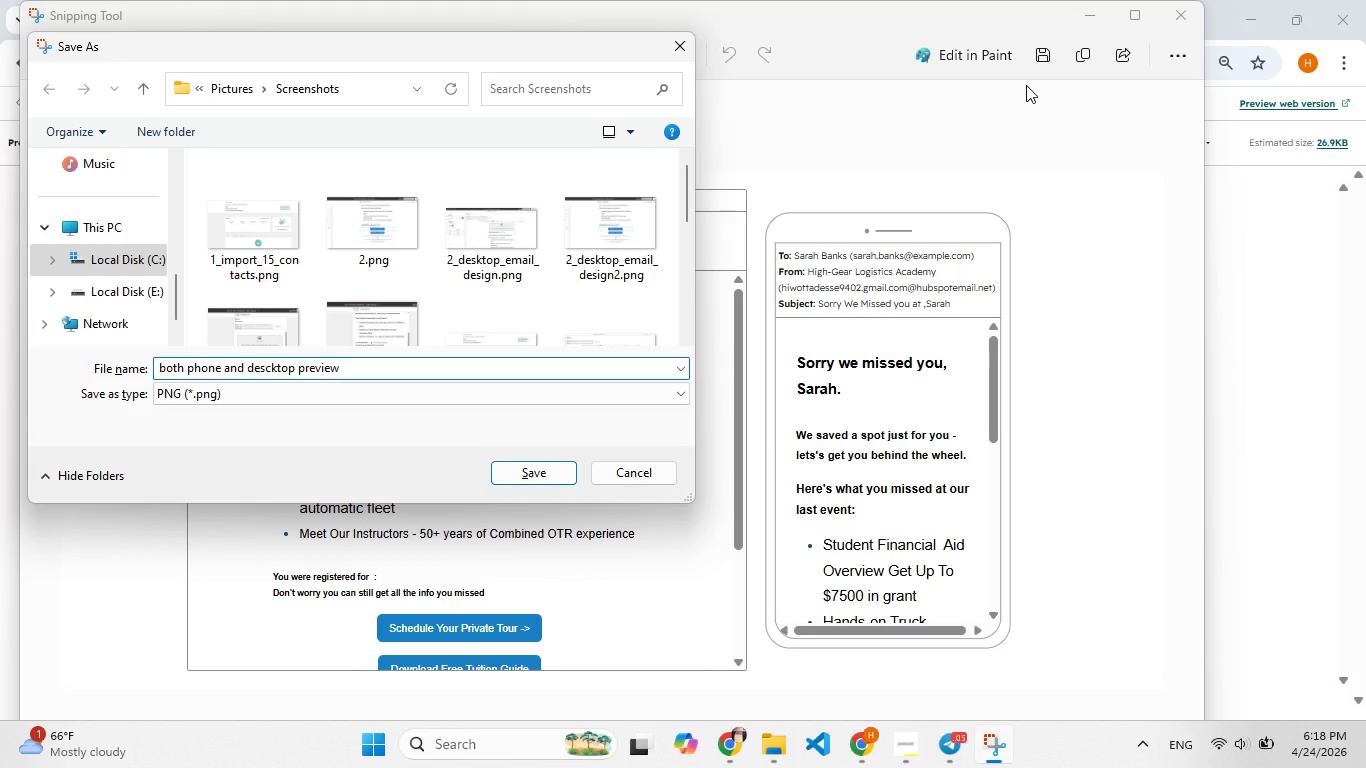 
key(Enter)
 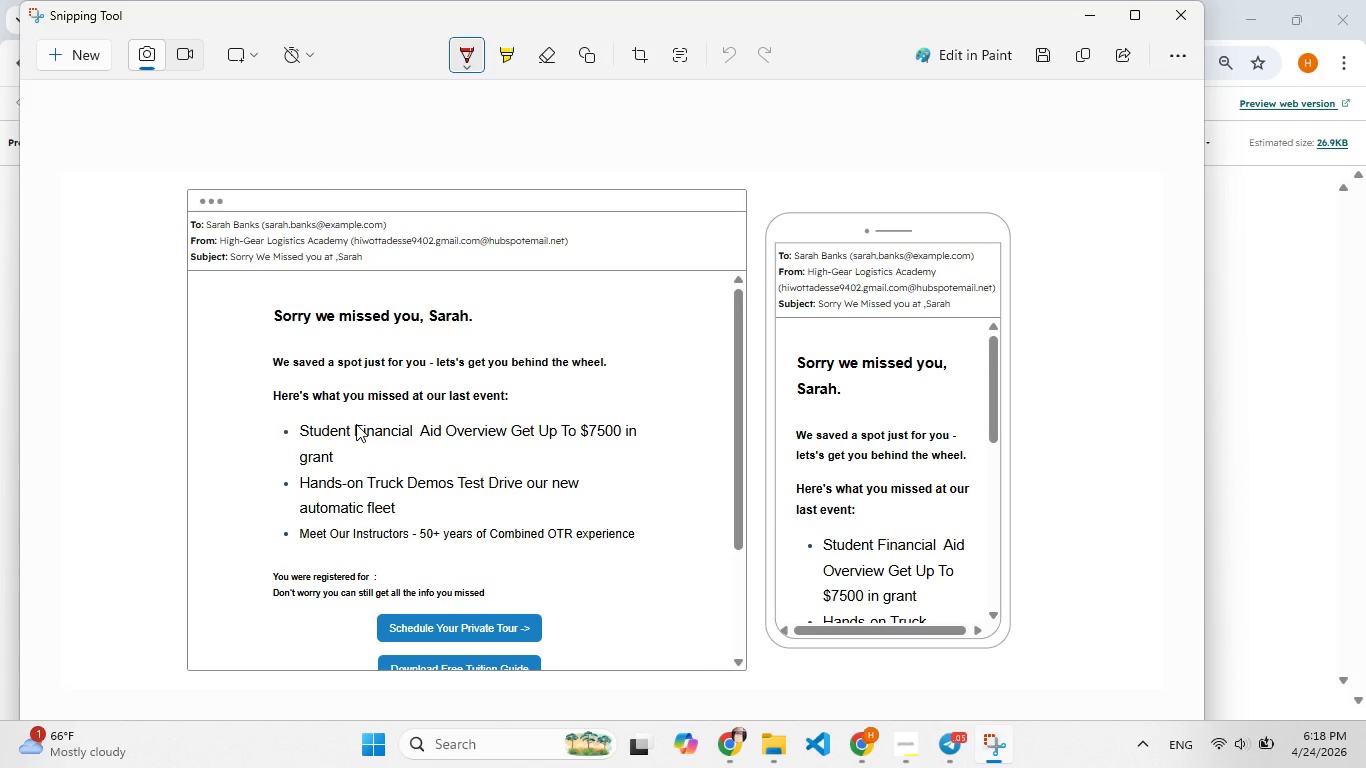 
wait(31.17)
 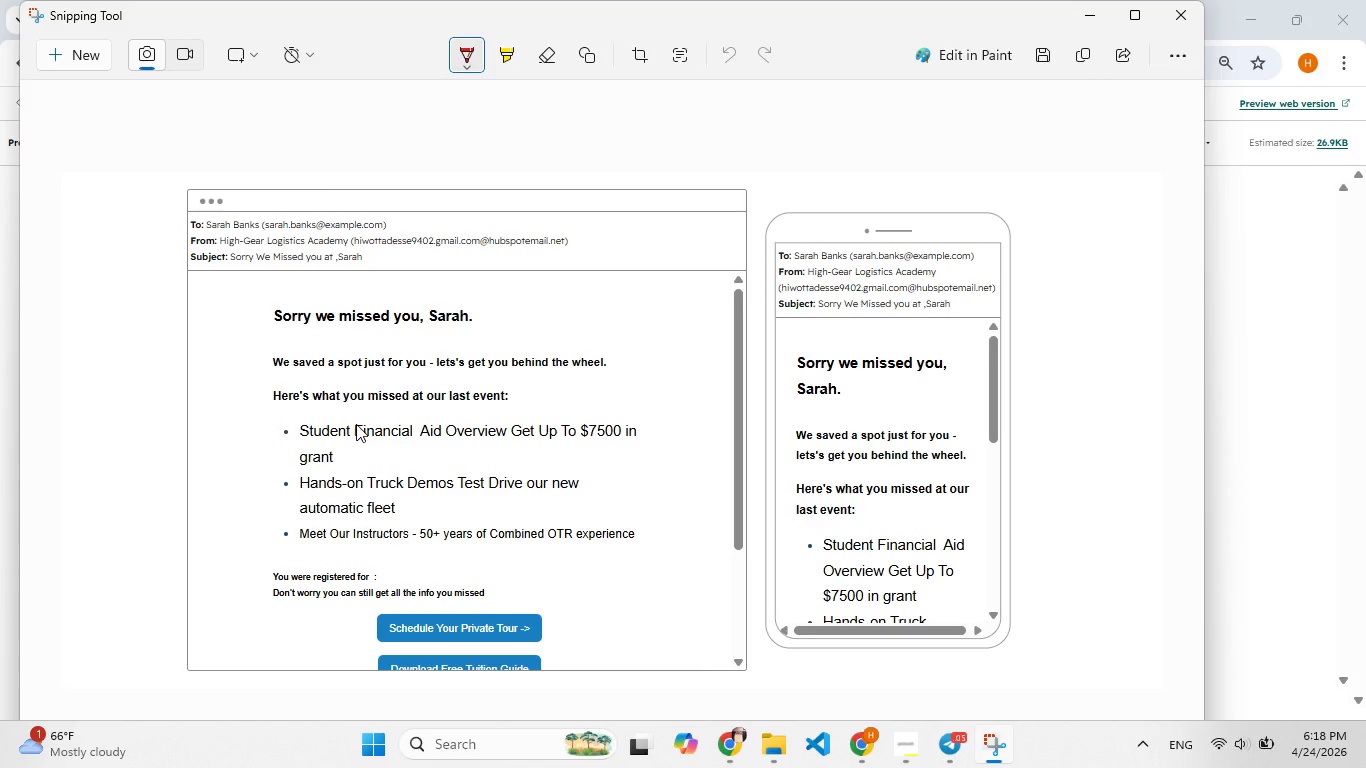 
left_click([1178, 14])
 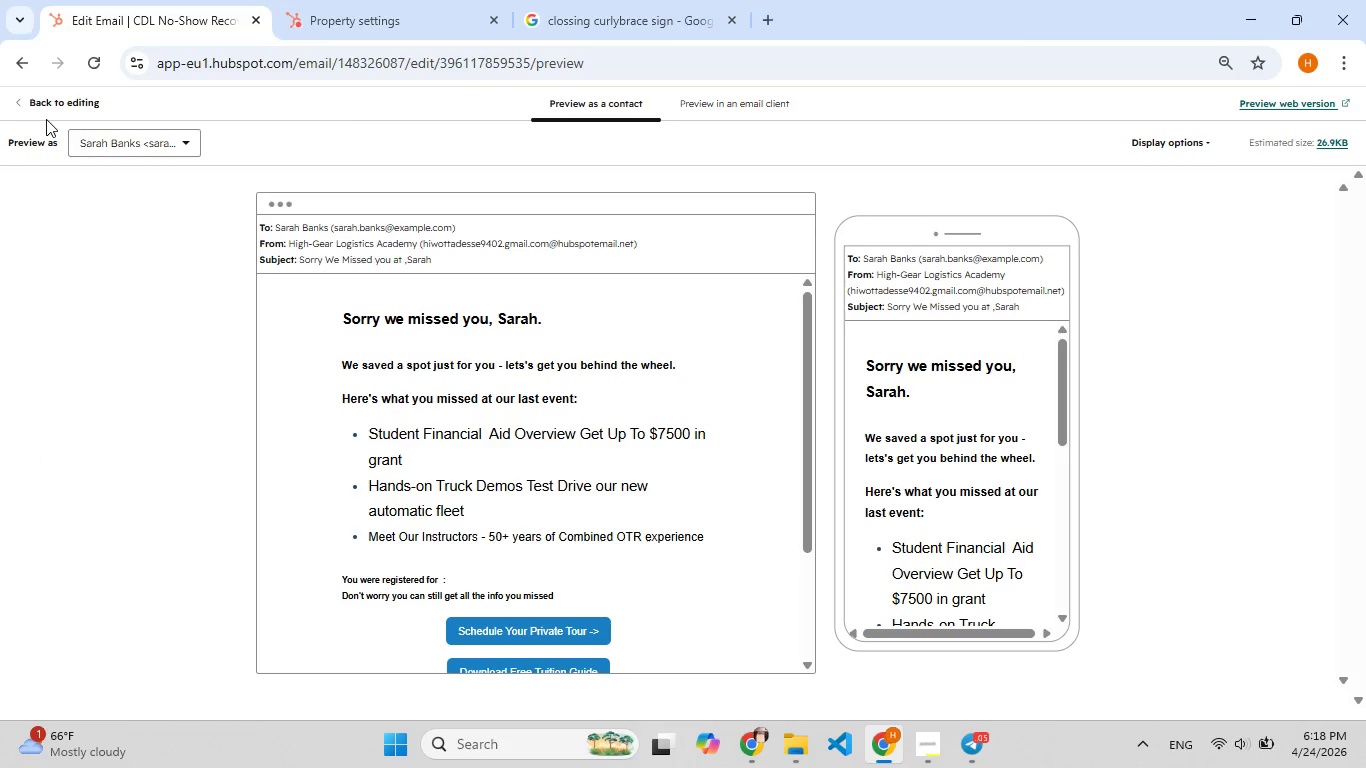 
left_click([40, 107])
 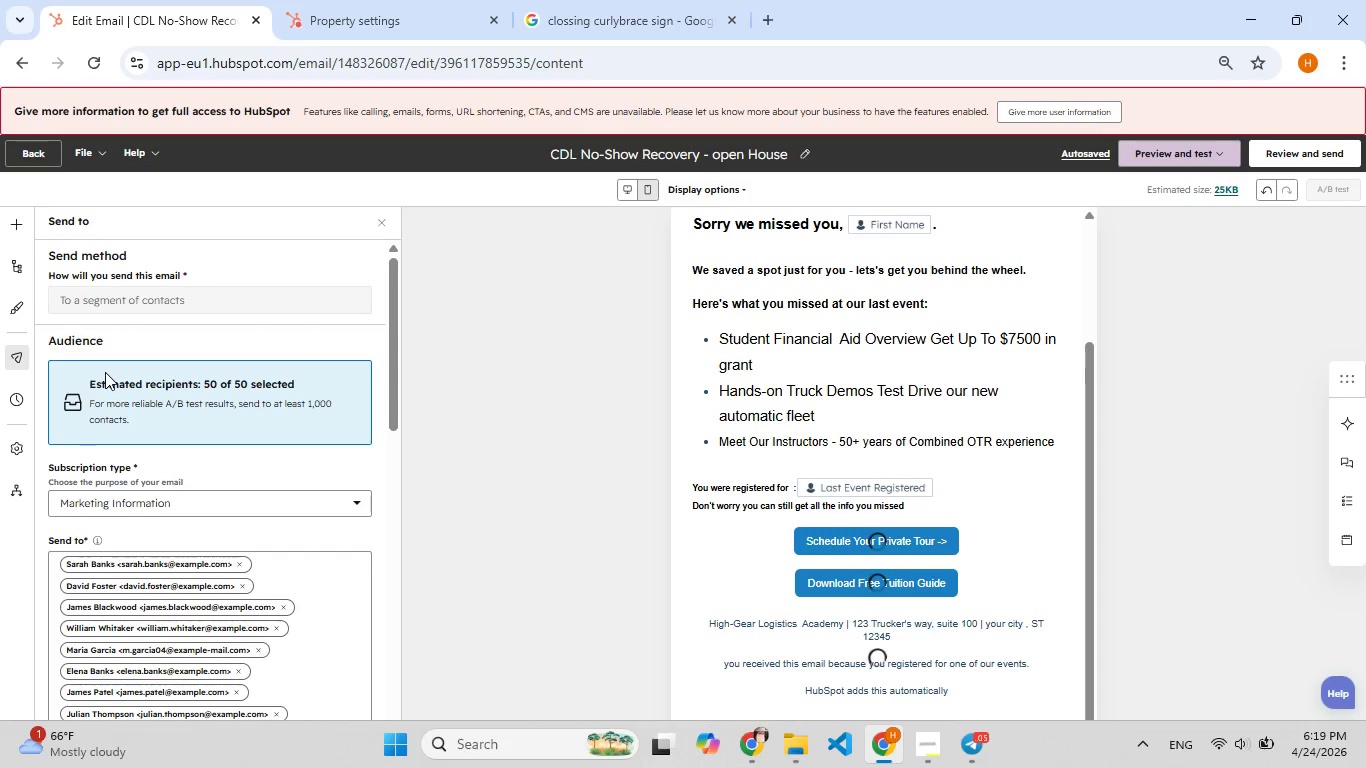 
wait(17.59)
 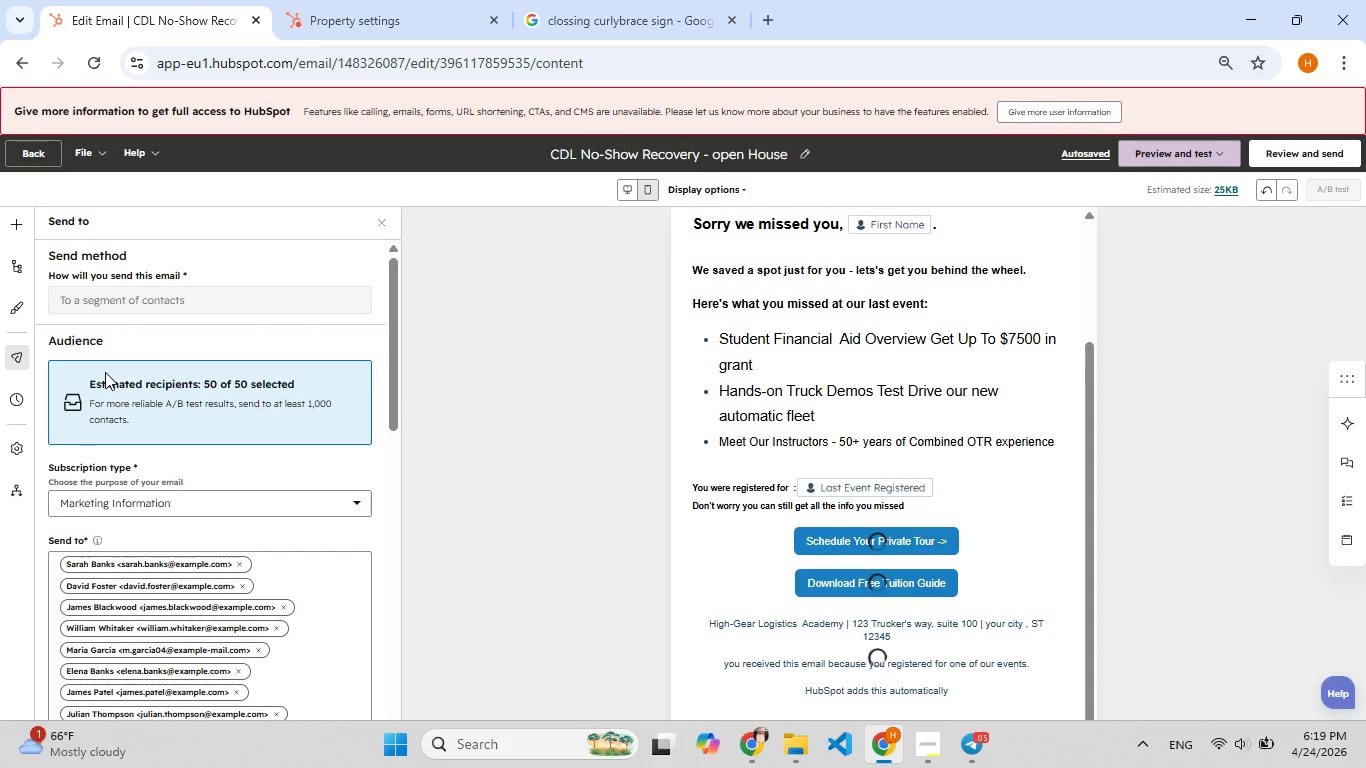 
left_click([1164, 151])
 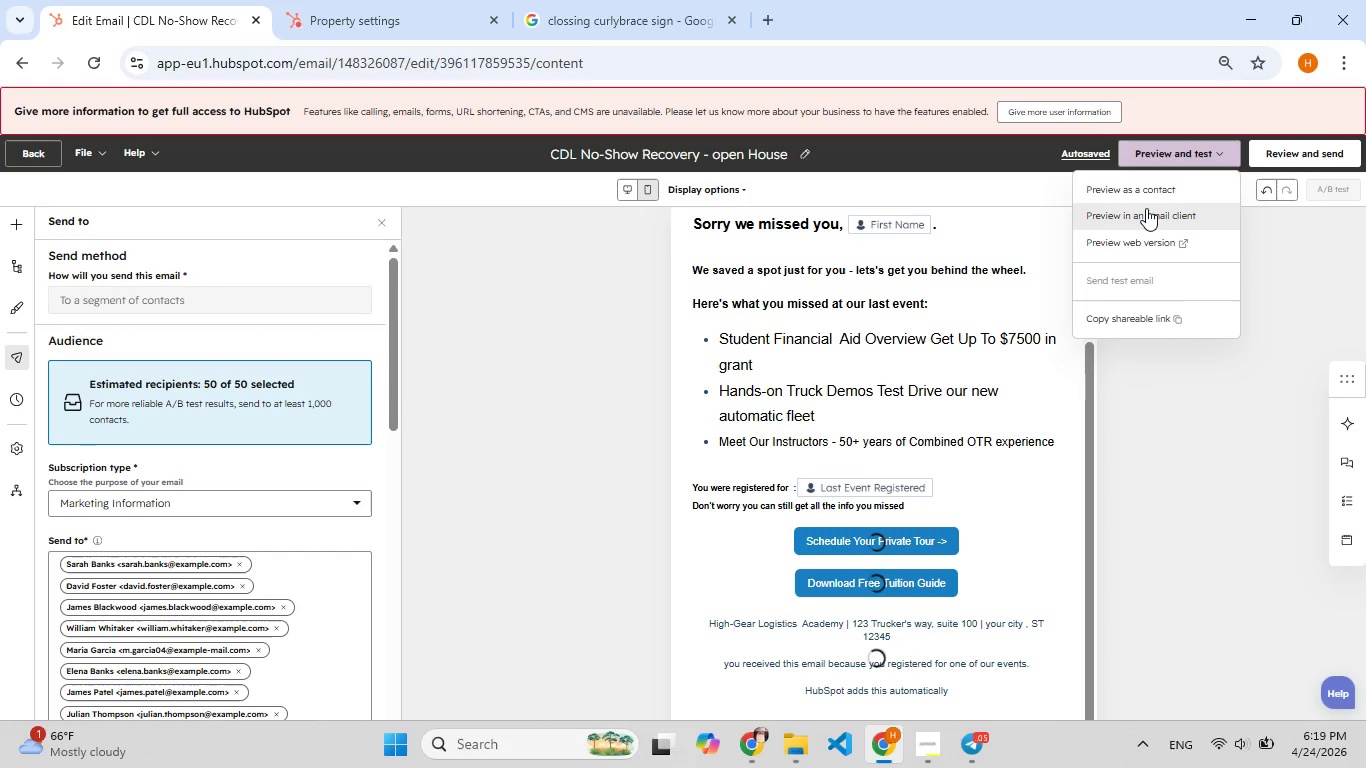 
left_click([1133, 188])
 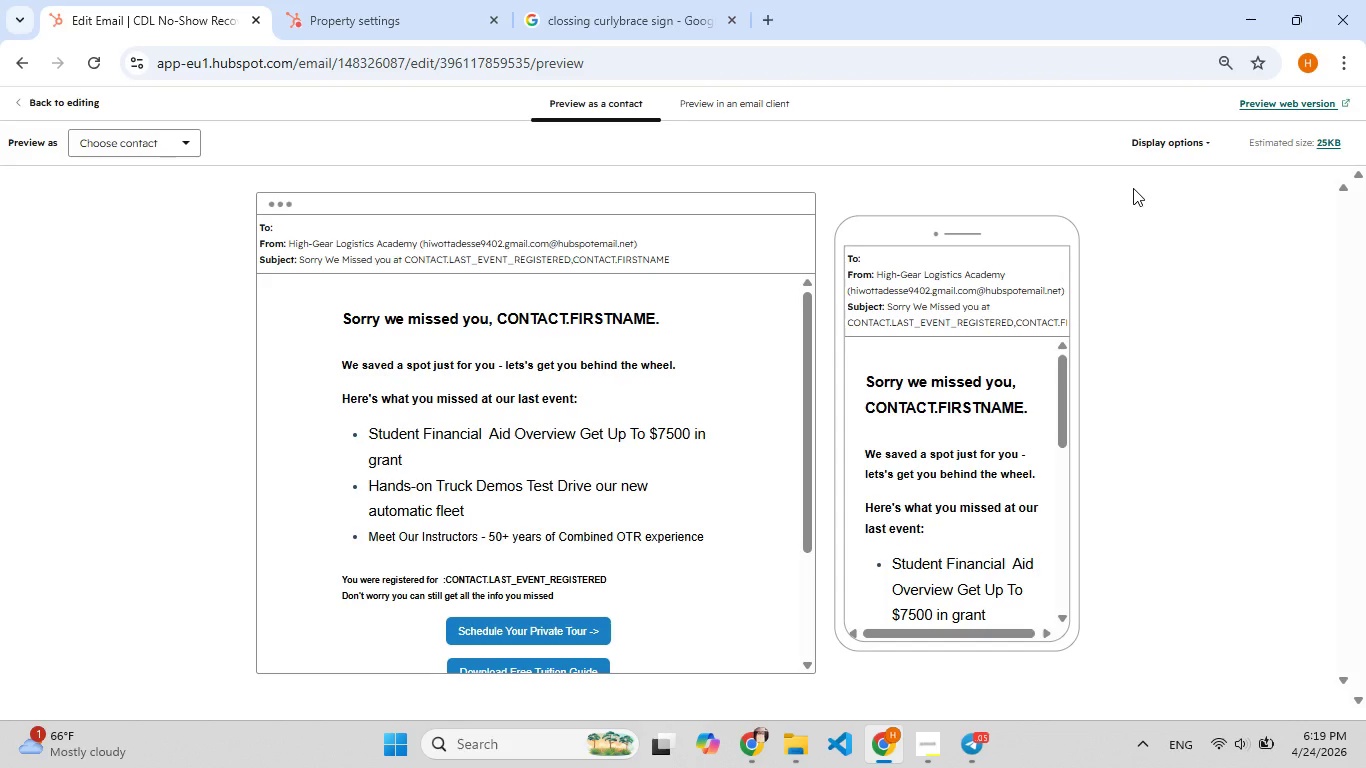 
scroll: coordinate [1133, 188], scroll_direction: up, amount: 1.0
 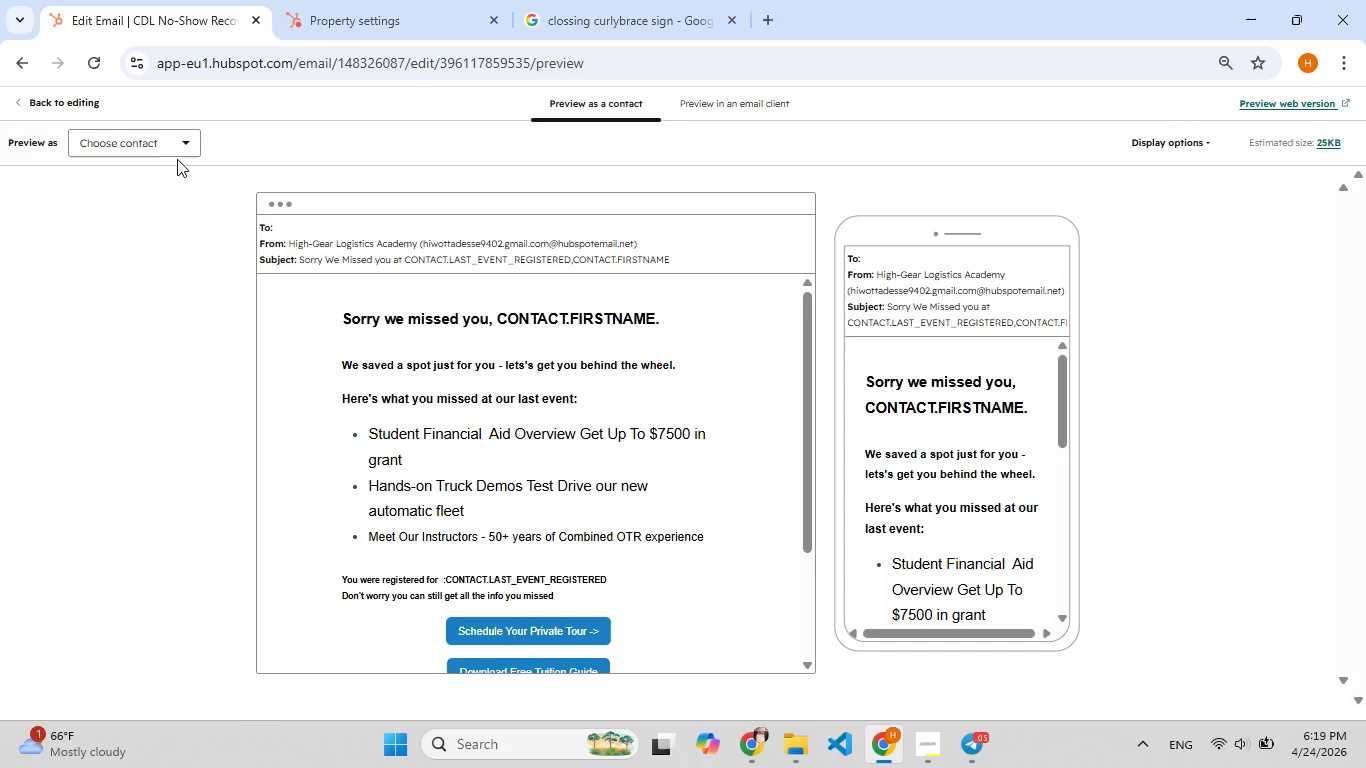 
left_click([174, 149])
 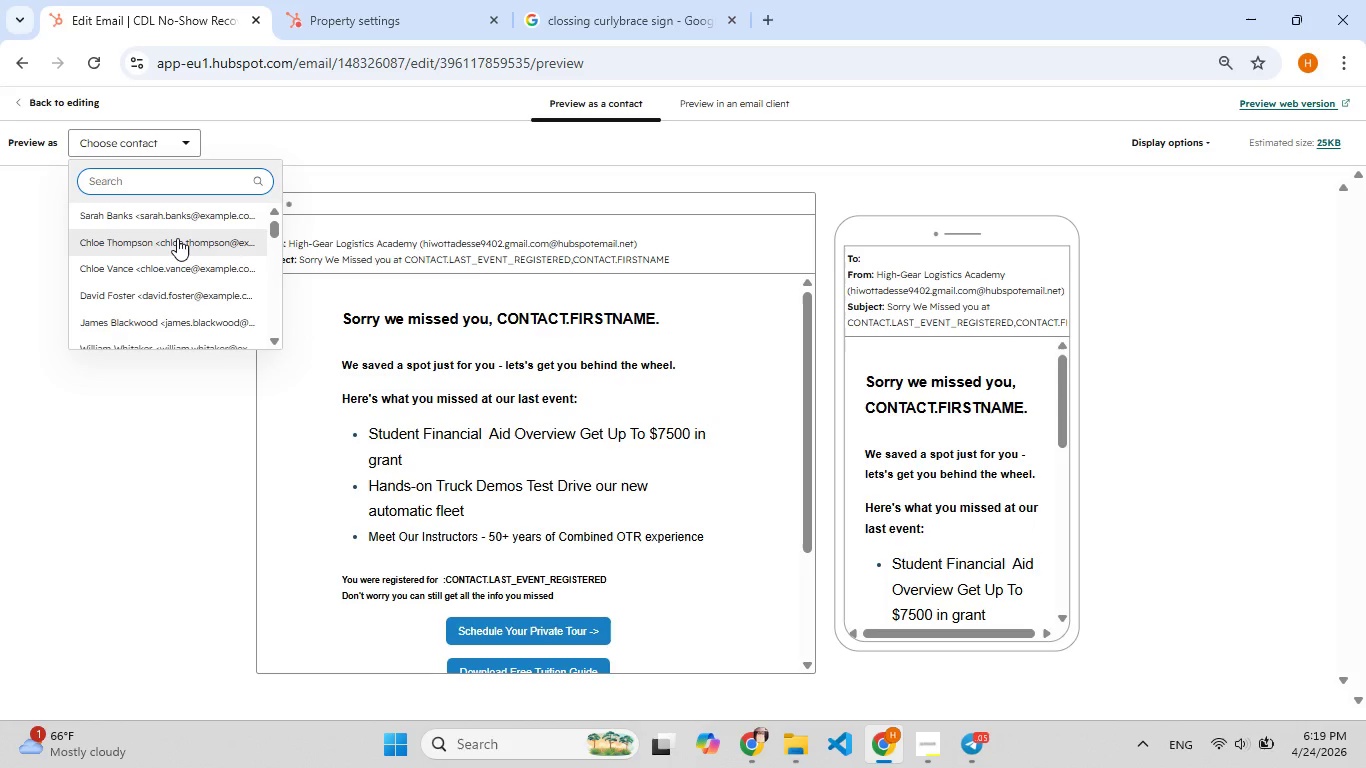 
left_click([177, 238])
 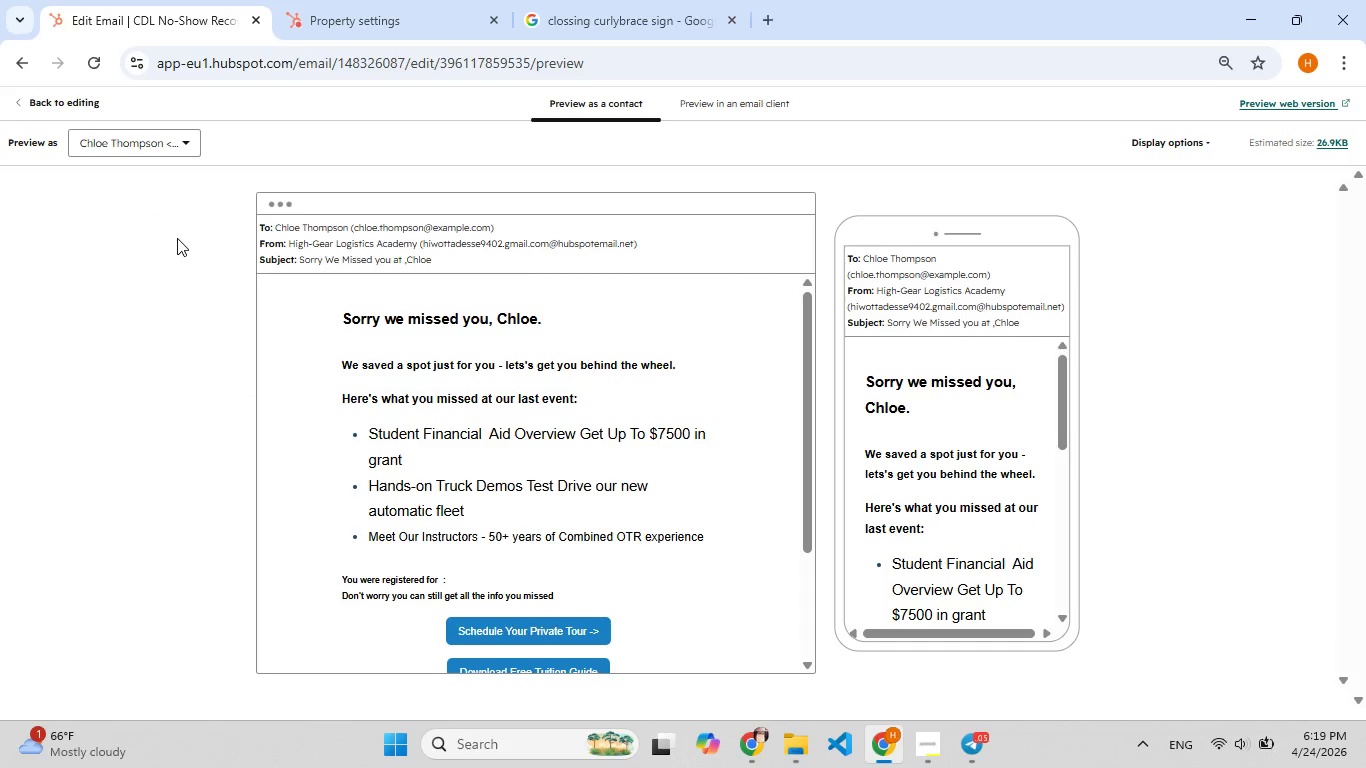 
scroll: coordinate [993, 476], scroll_direction: down, amount: 2.0
 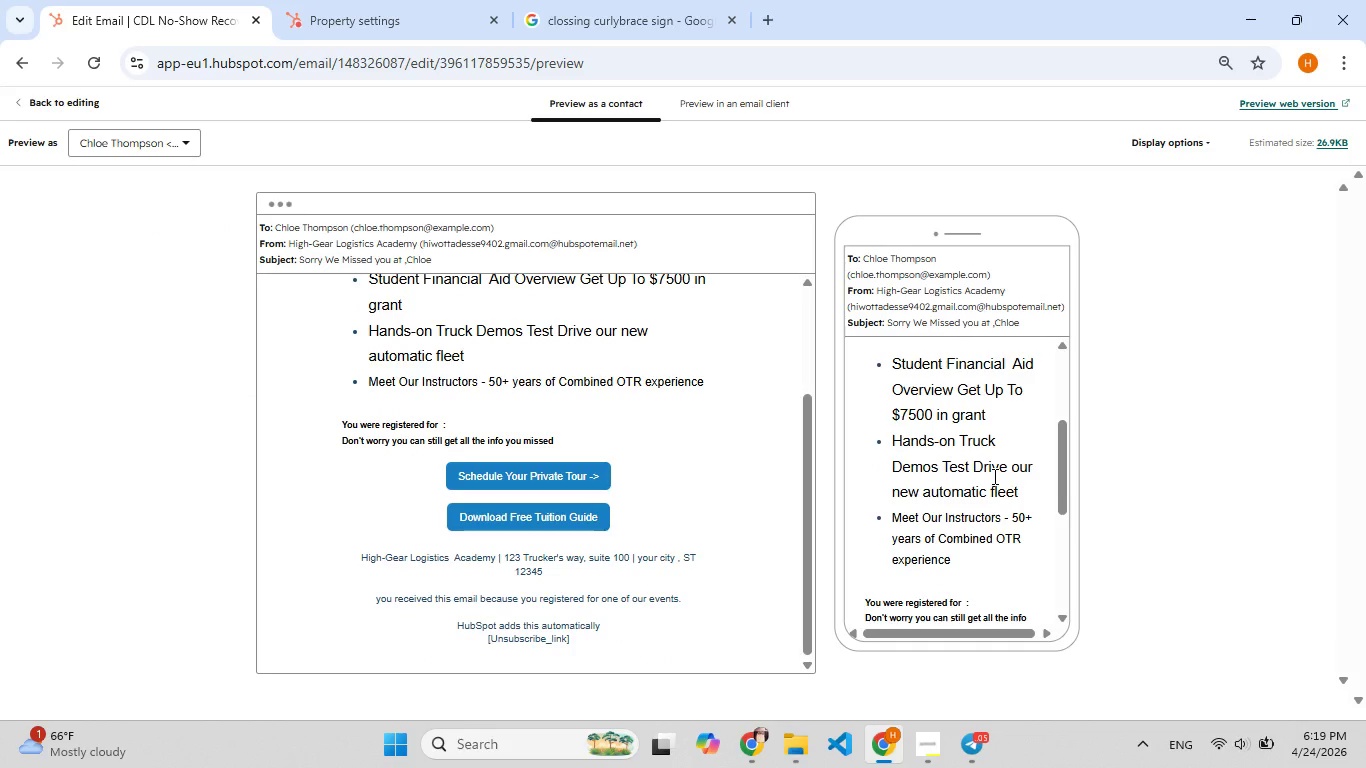 
scroll: coordinate [993, 476], scroll_direction: up, amount: 2.0
 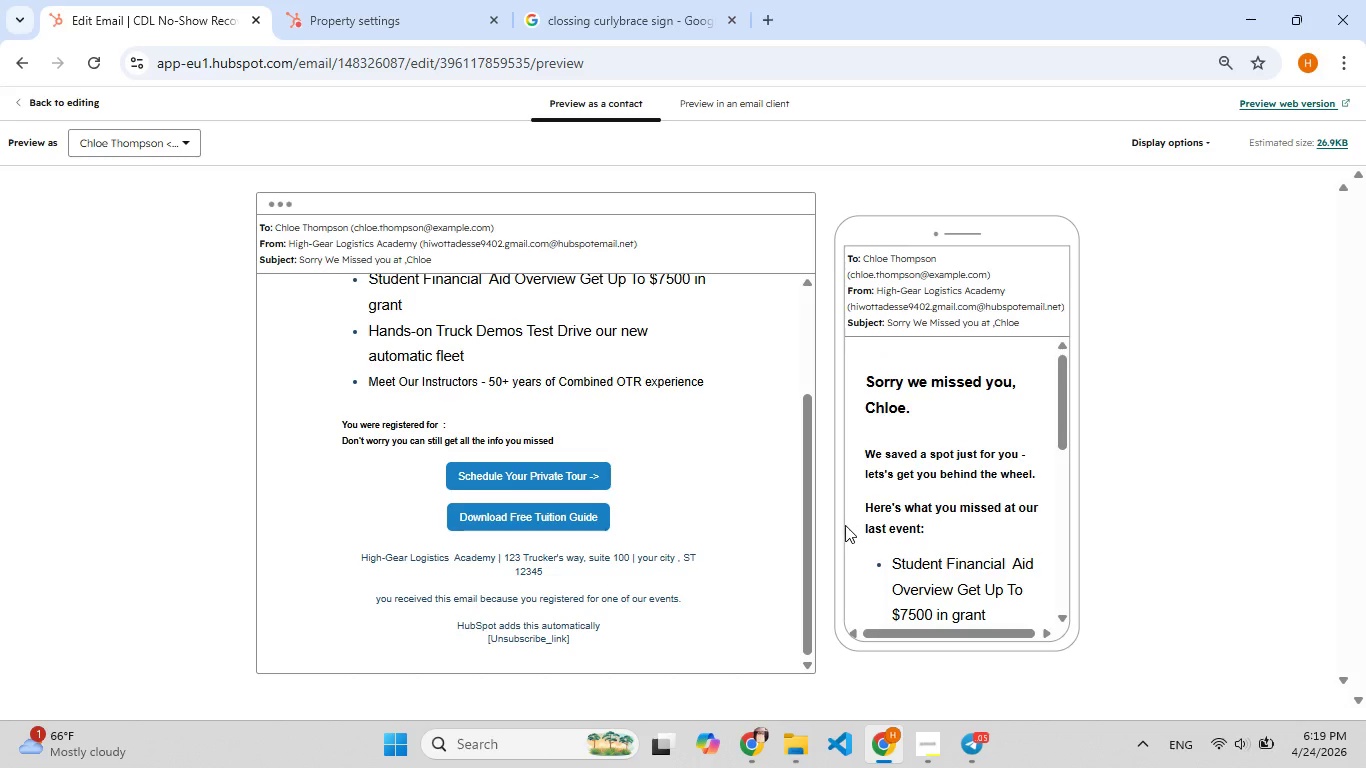 
hold_key(key=F5, duration=0.73)
 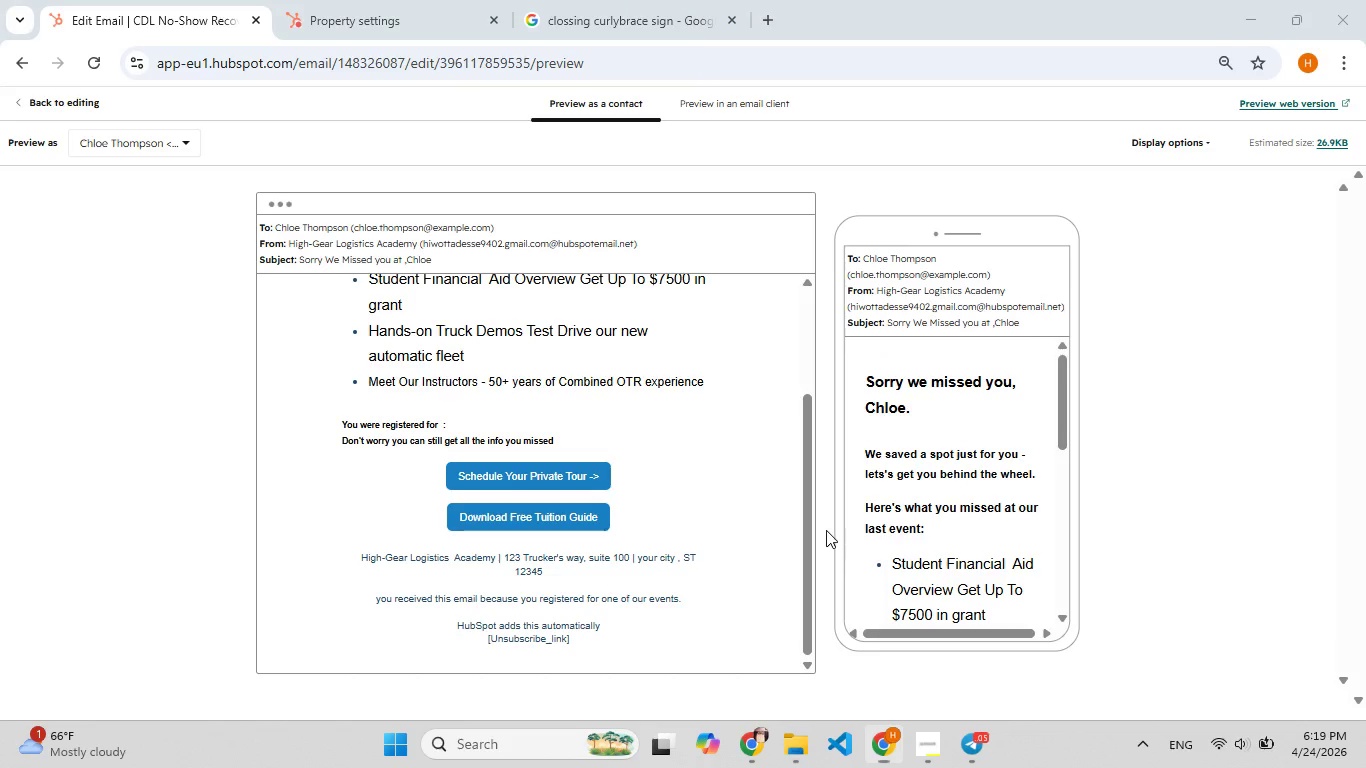 
key(Meta+Shift+S)
 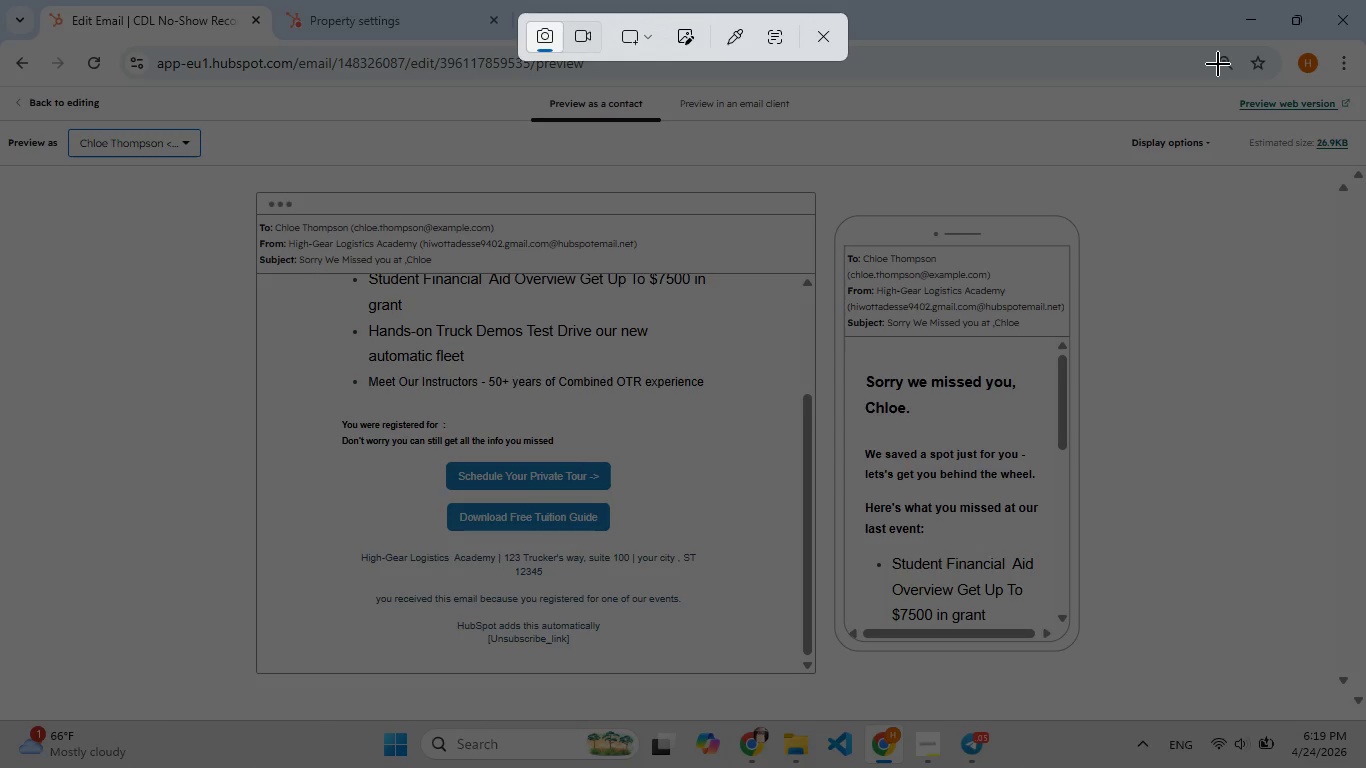 
wait(7.56)
 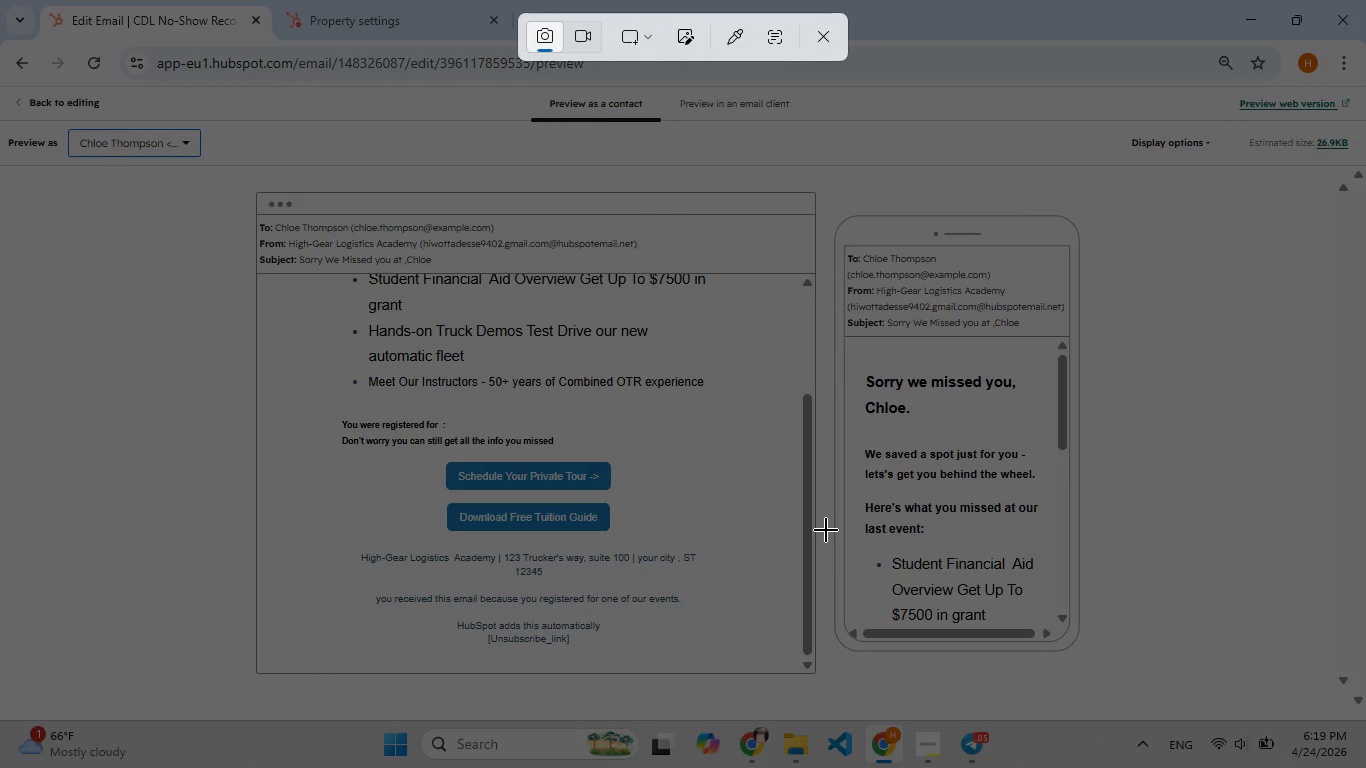 
left_click_drag(start_coordinate=[186, 157], to_coordinate=[1216, 719])
 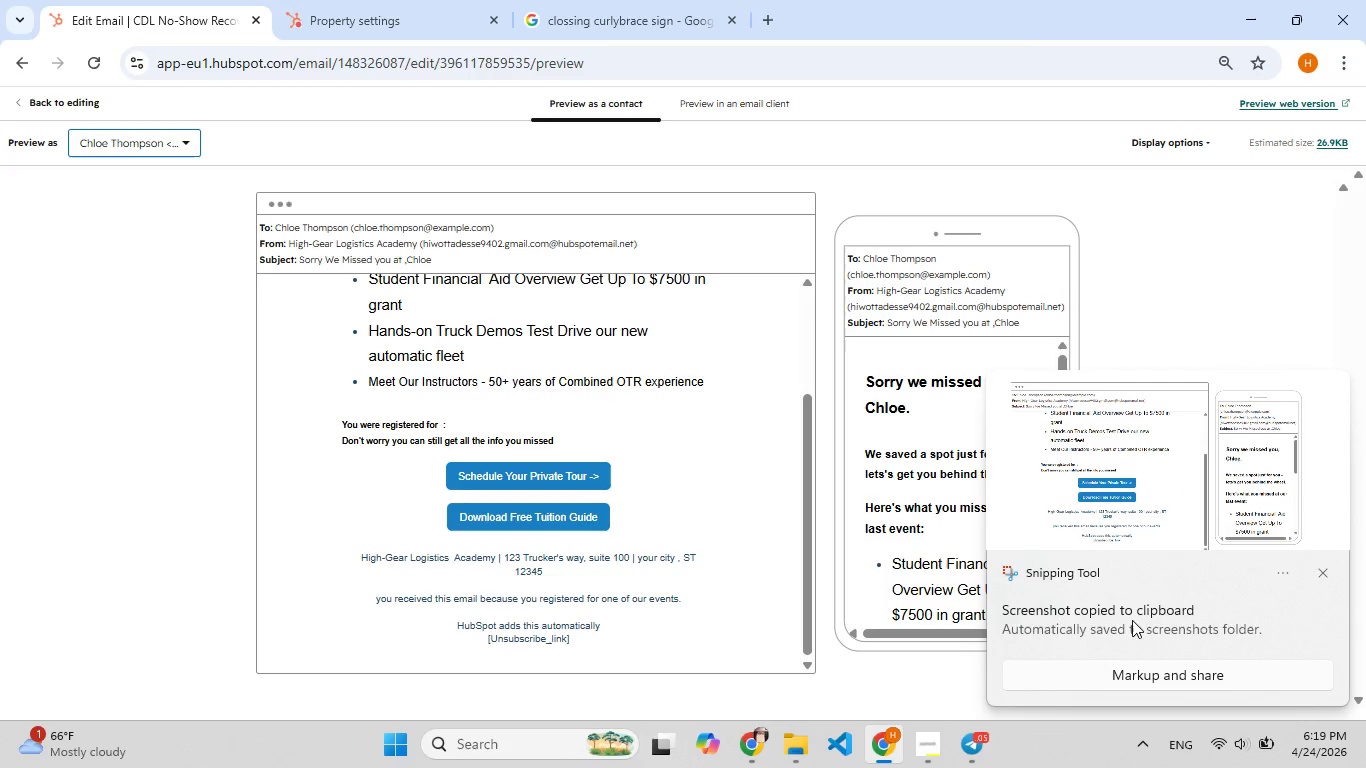 
left_click([1084, 550])
 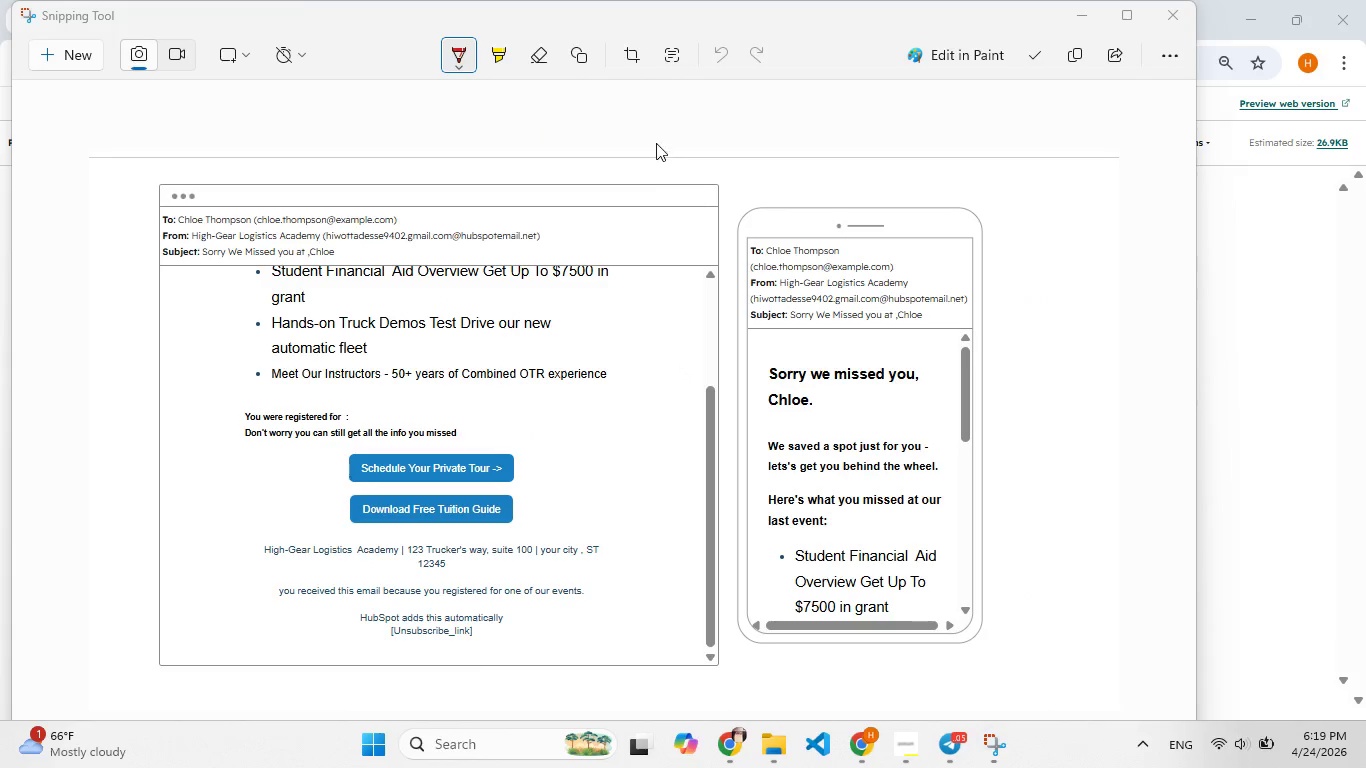 
left_click([1032, 56])
 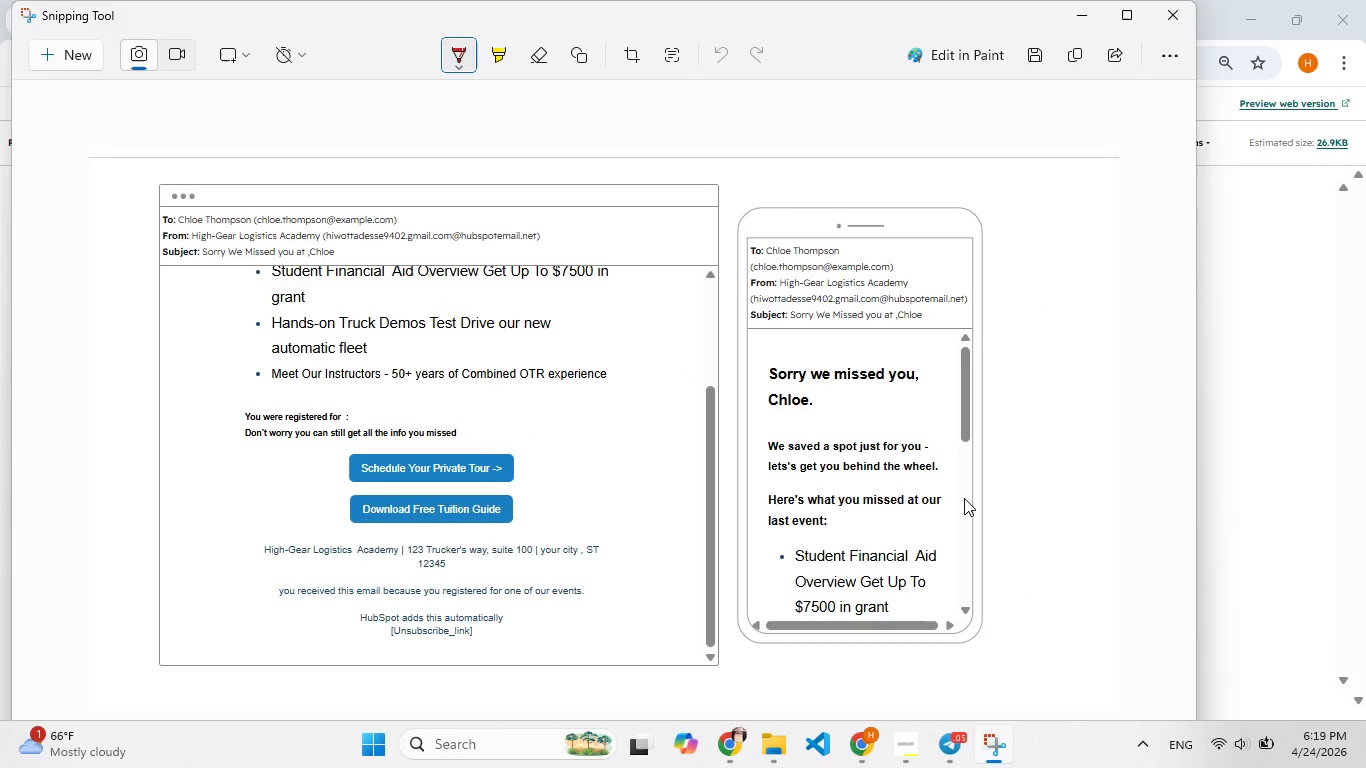 
type(personalization token working[F8])
 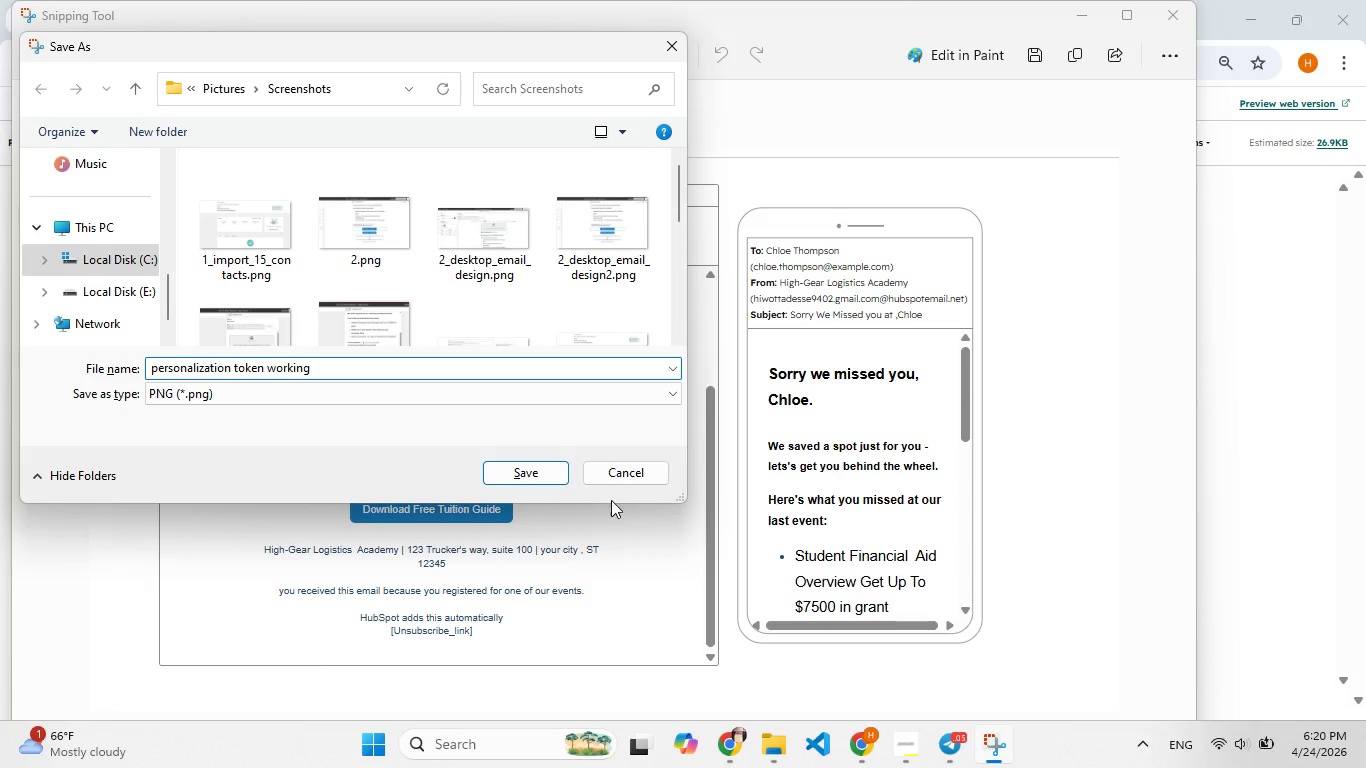 
left_click([508, 476])
 